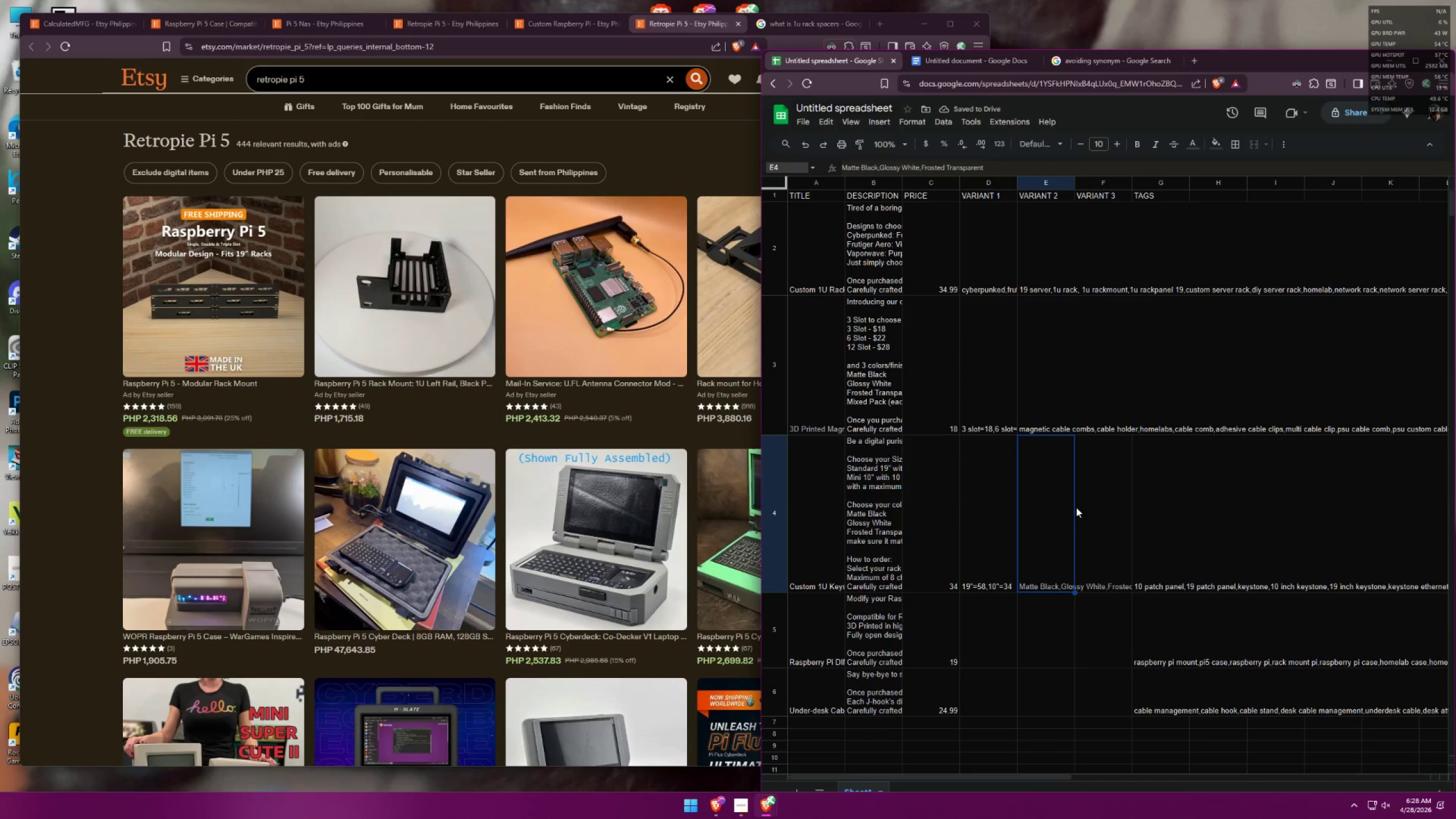 
left_click([1111, 508])
 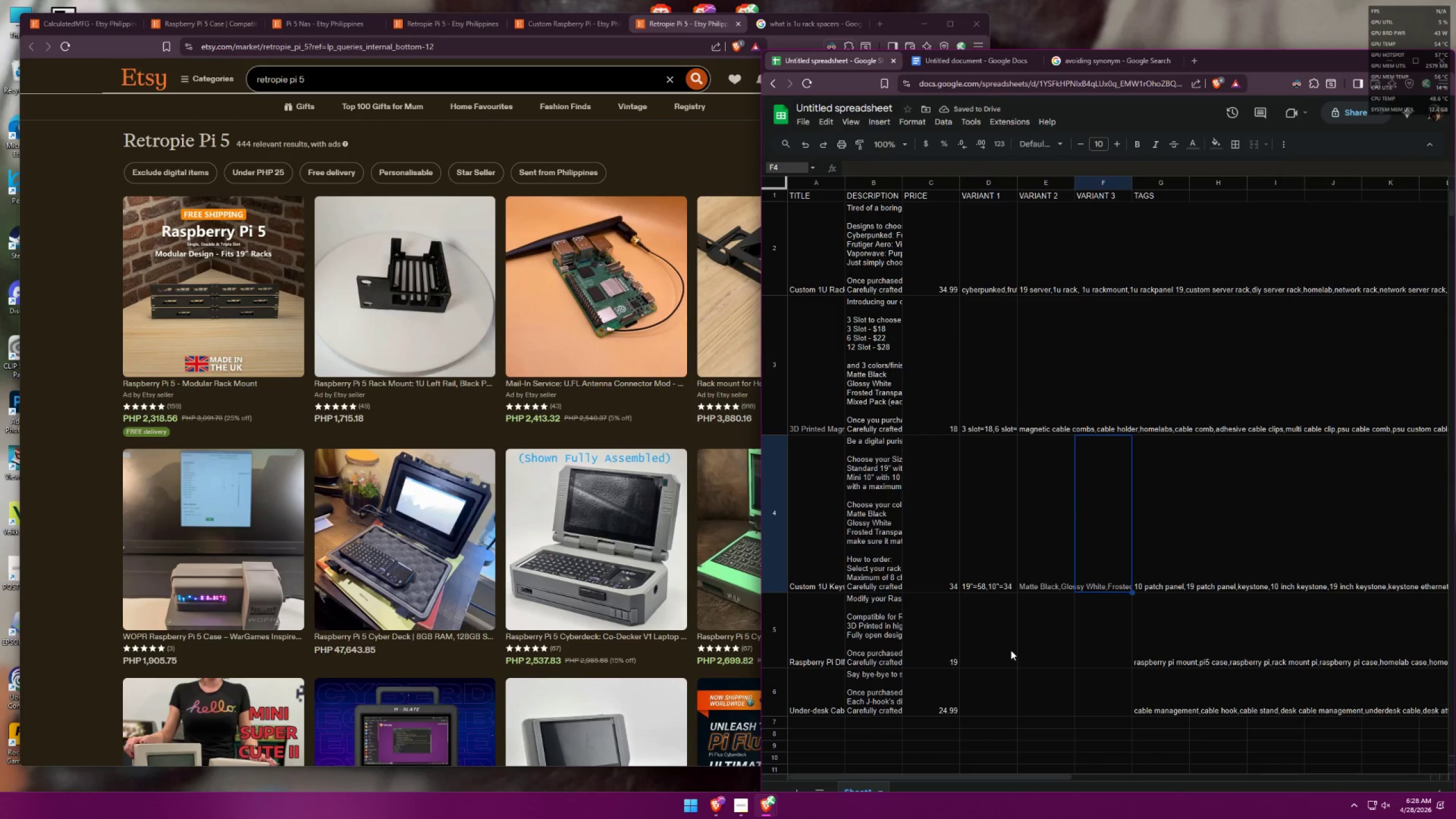 
left_click([993, 695])
 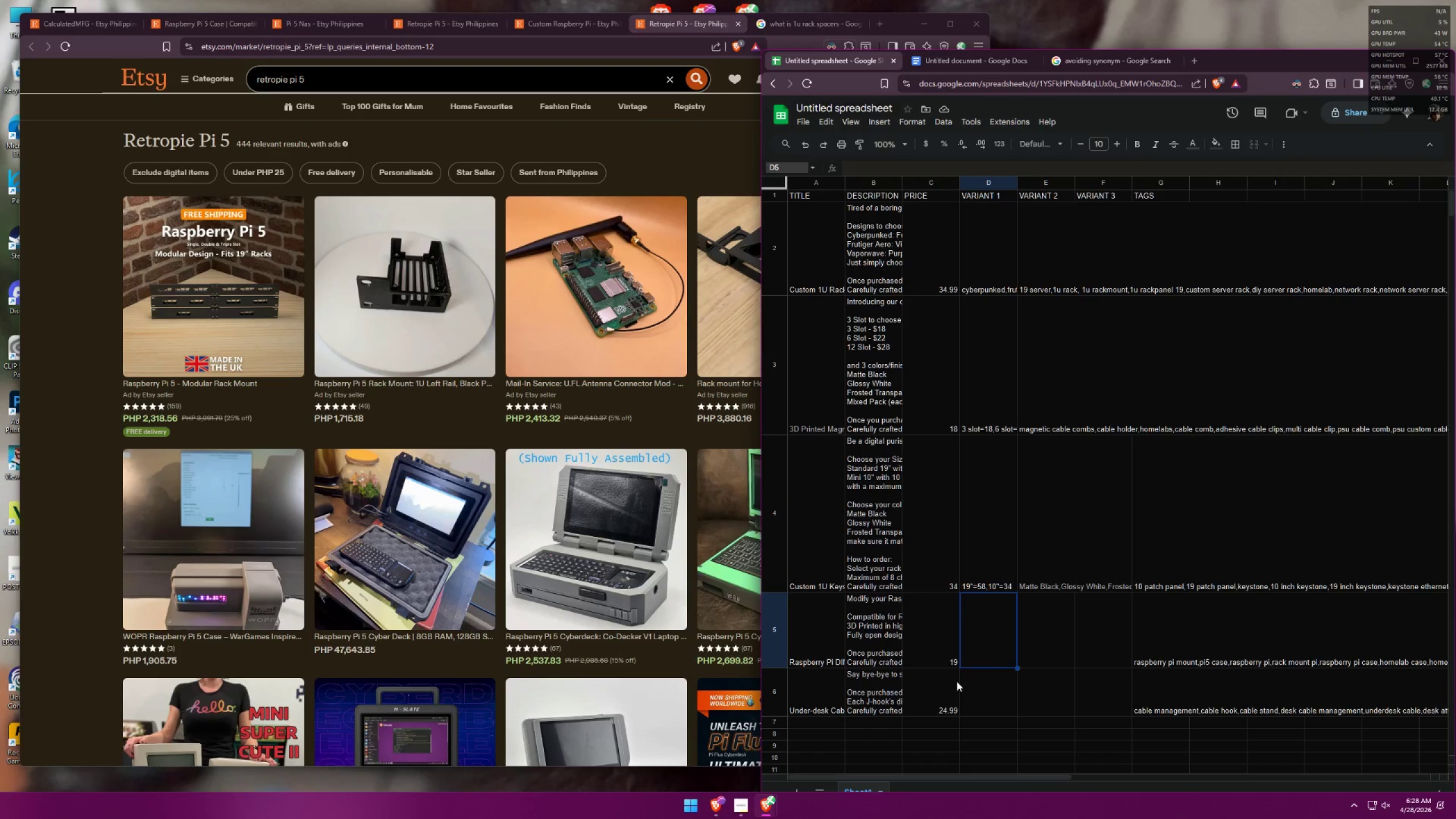 
double_click([941, 682])
 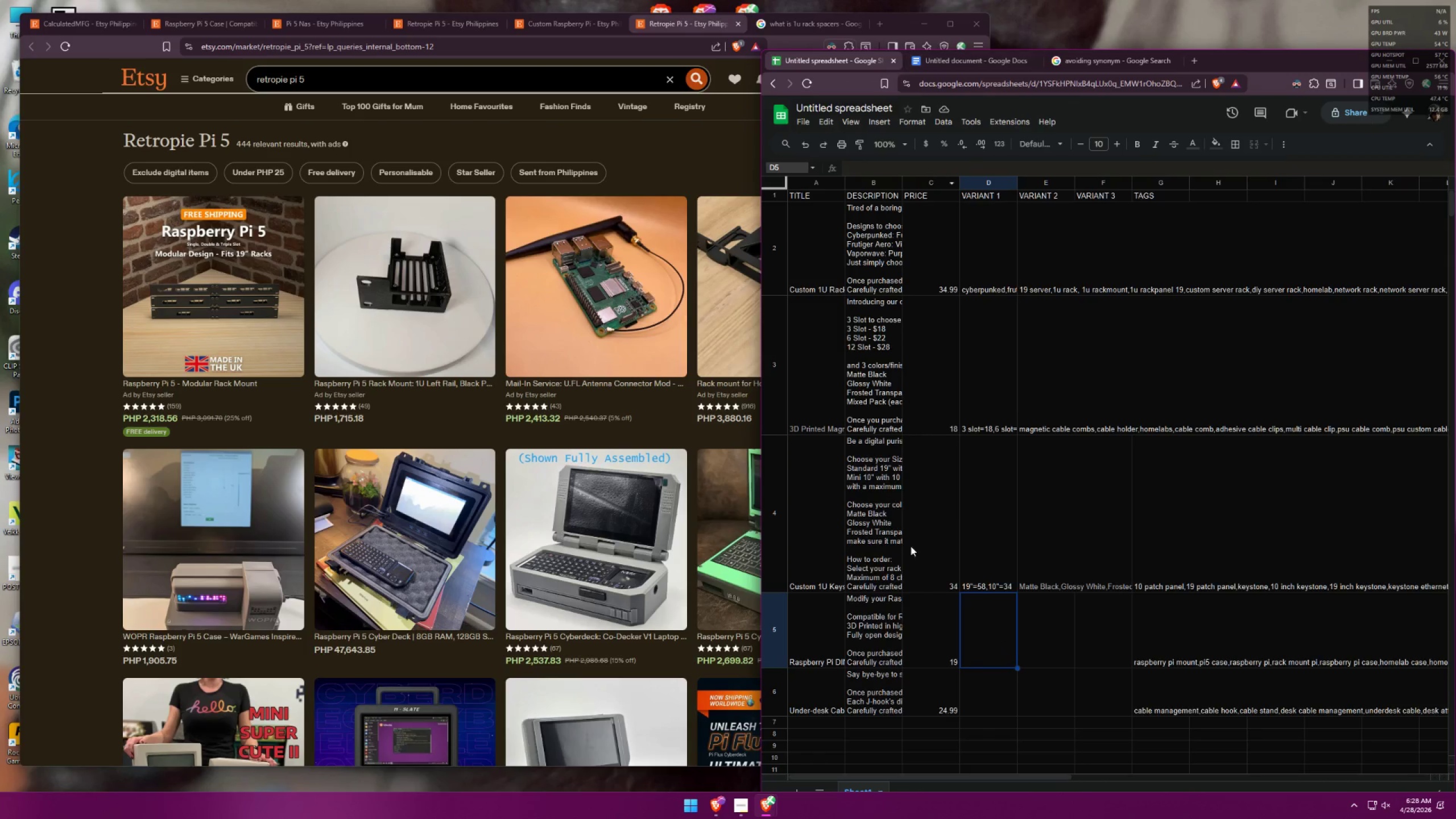 
key(Control+ControlLeft)
 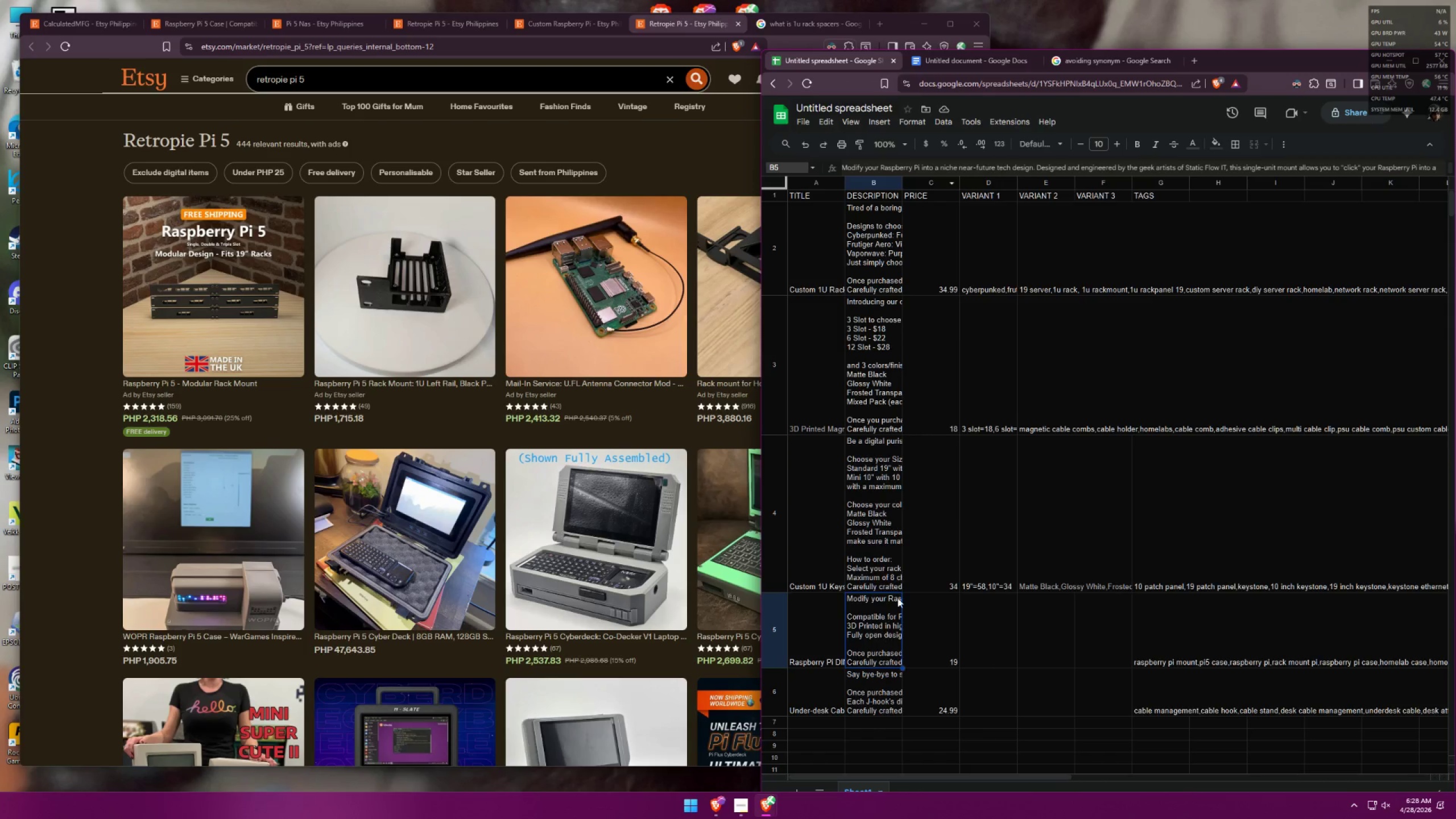 
key(Control+C)
 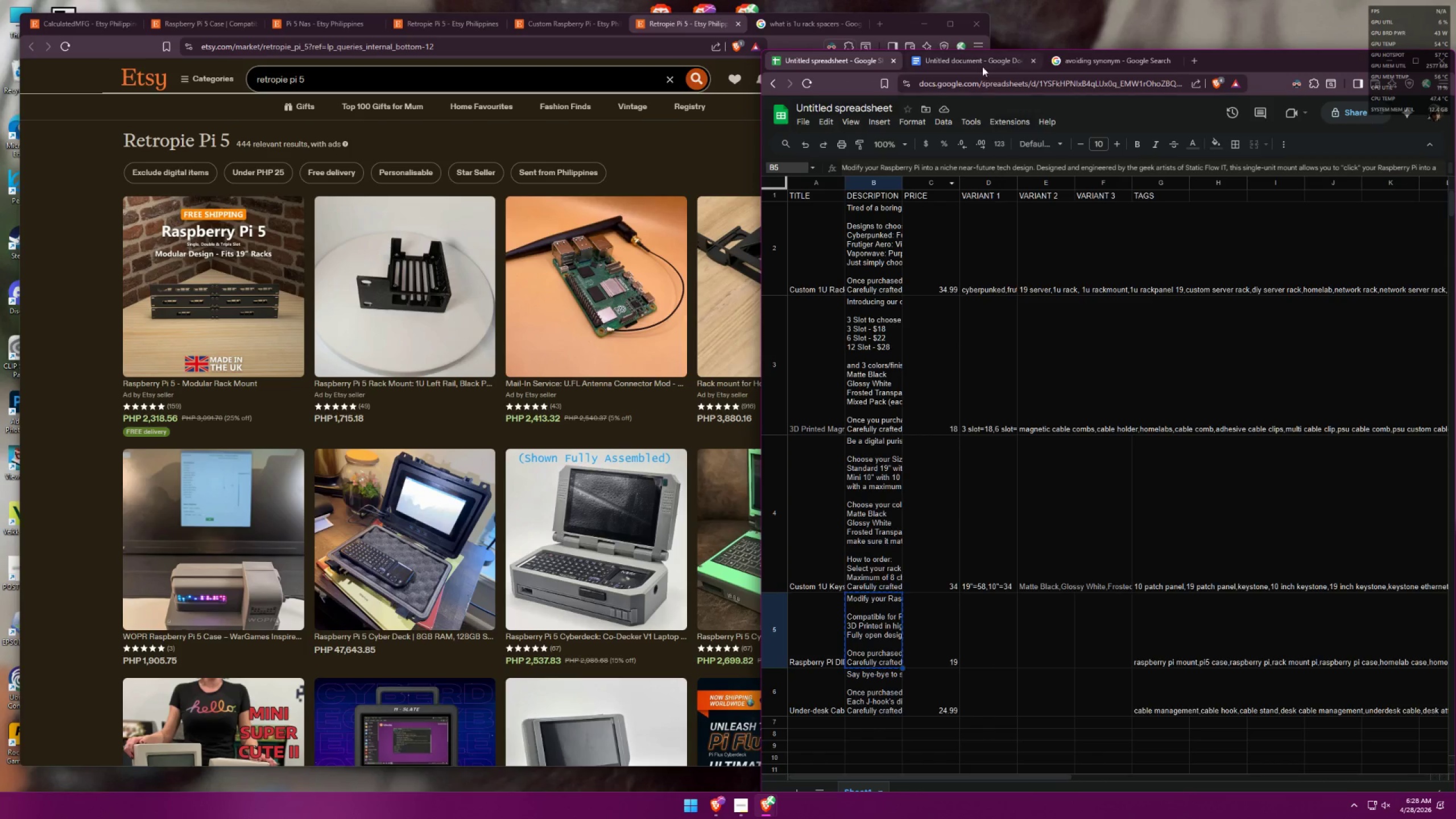 
left_click([981, 60])
 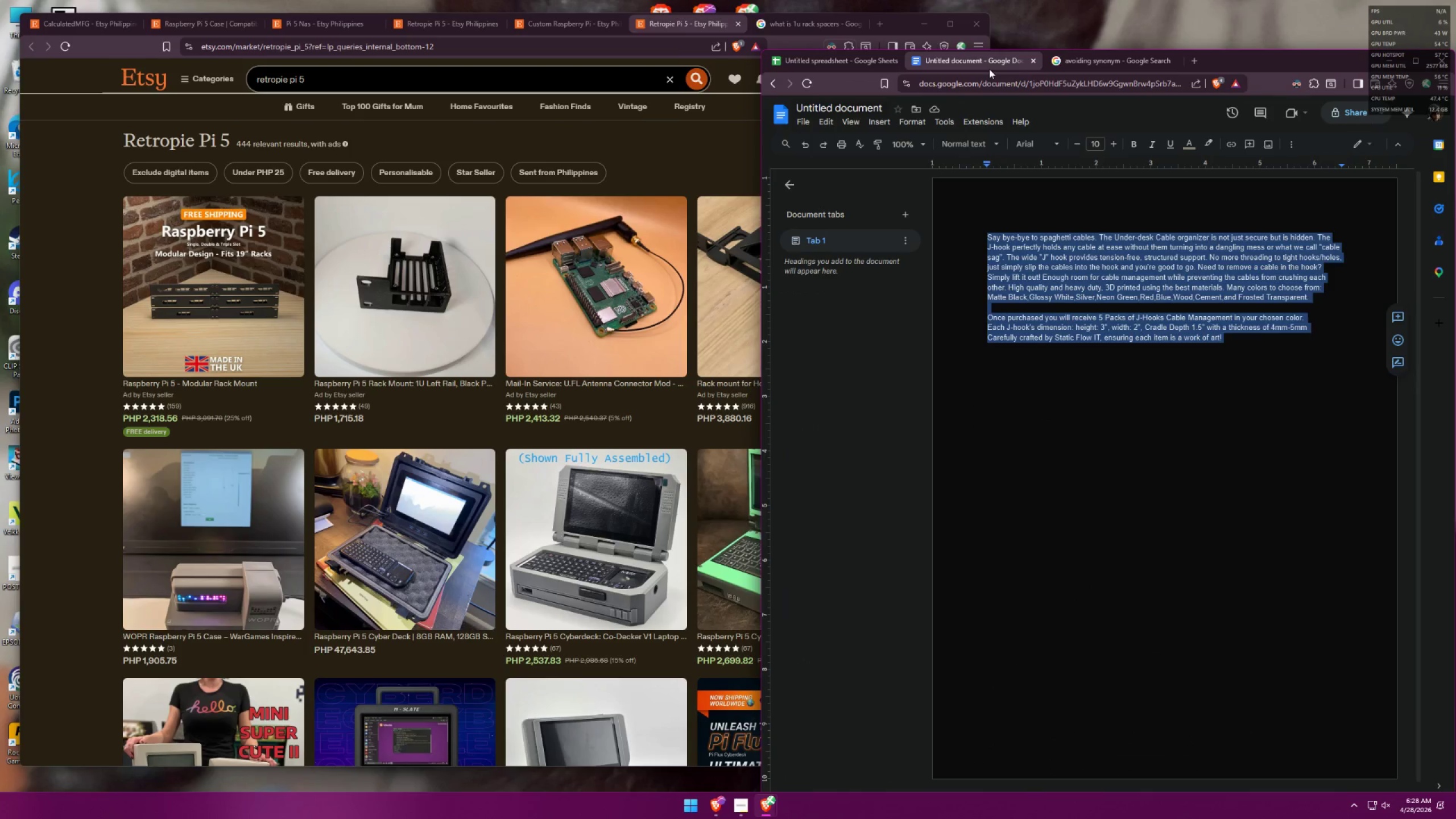 
key(Control+A)
 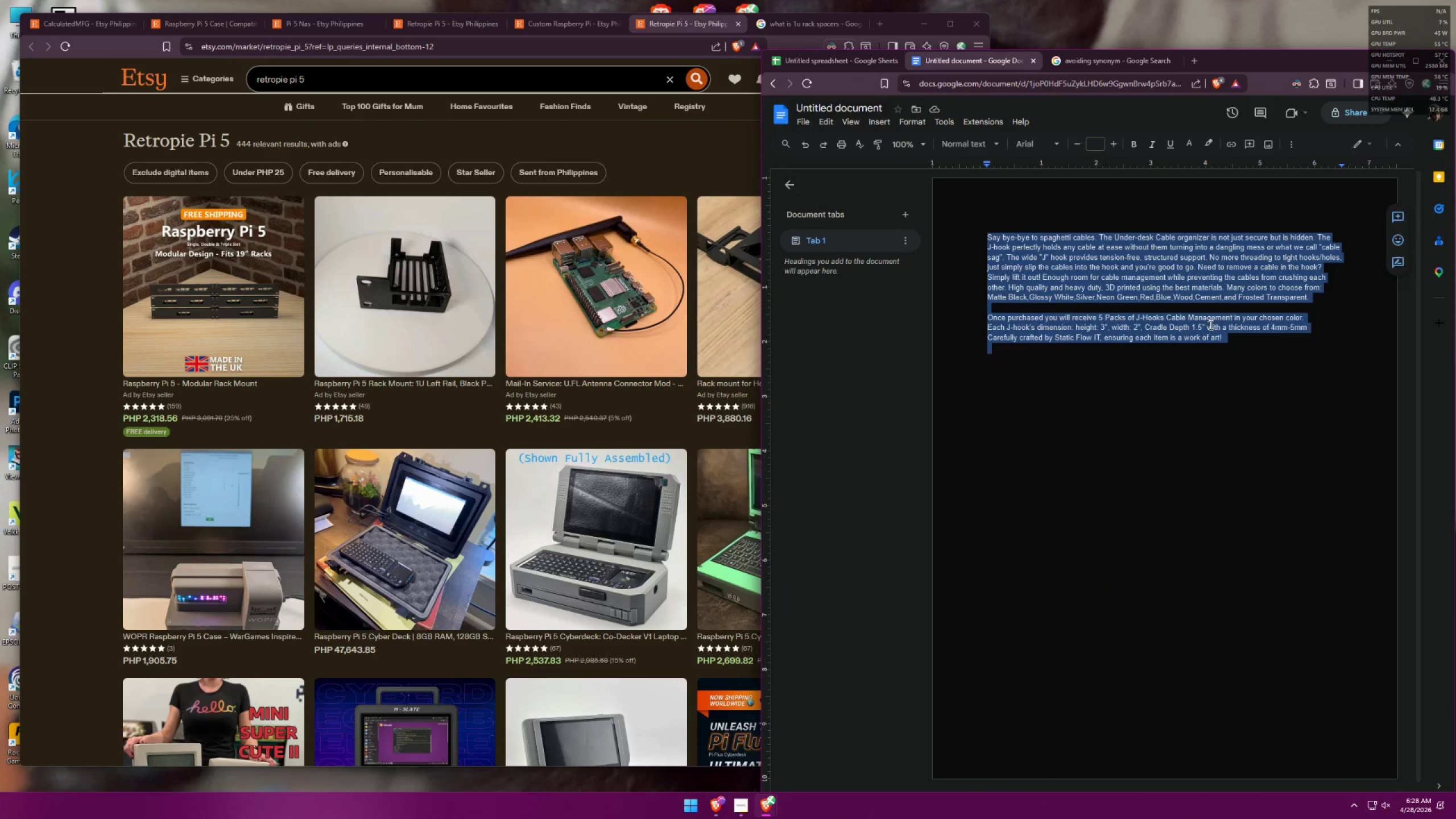 
key(Control+V)
 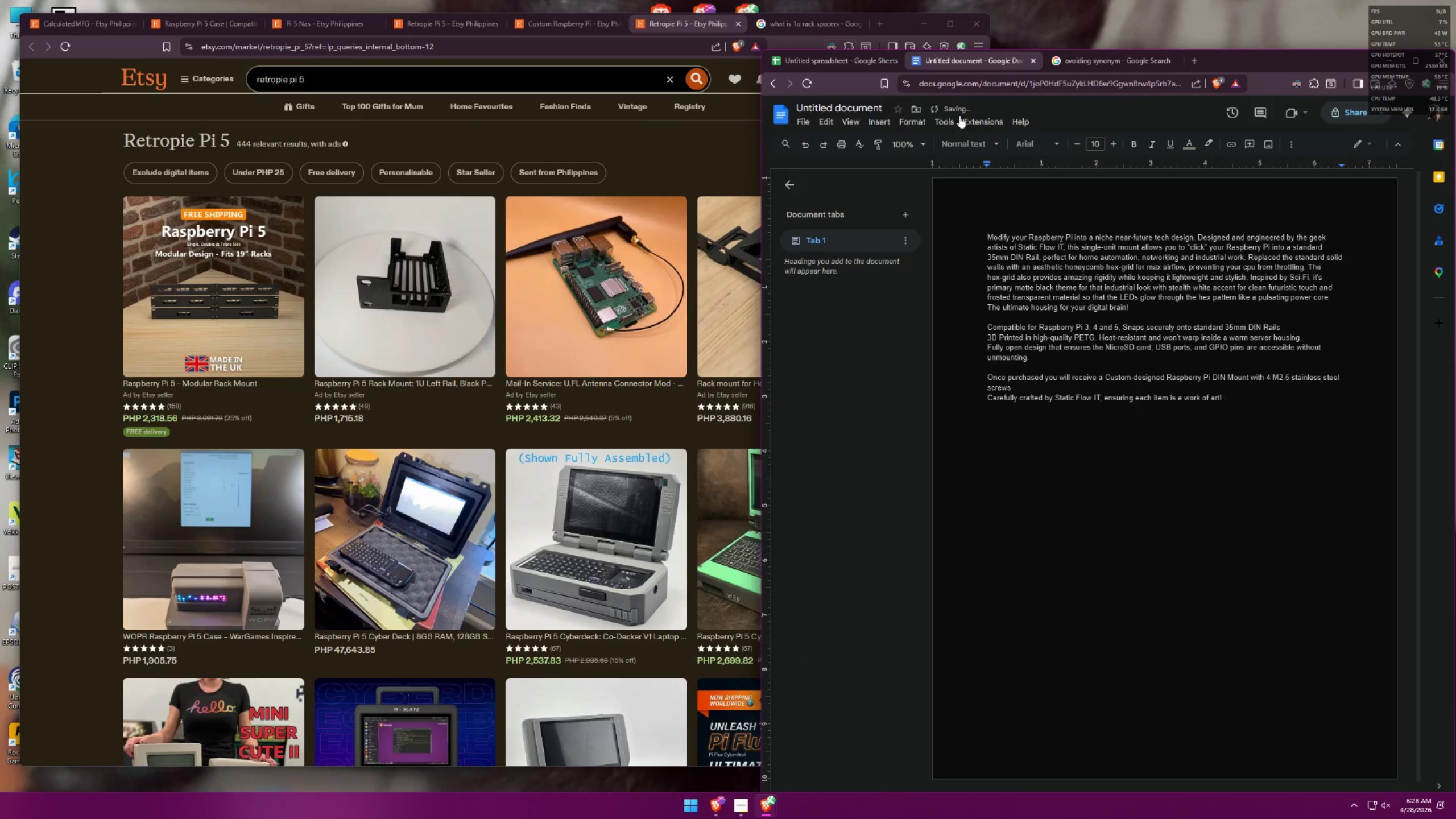 
left_click([857, 60])
 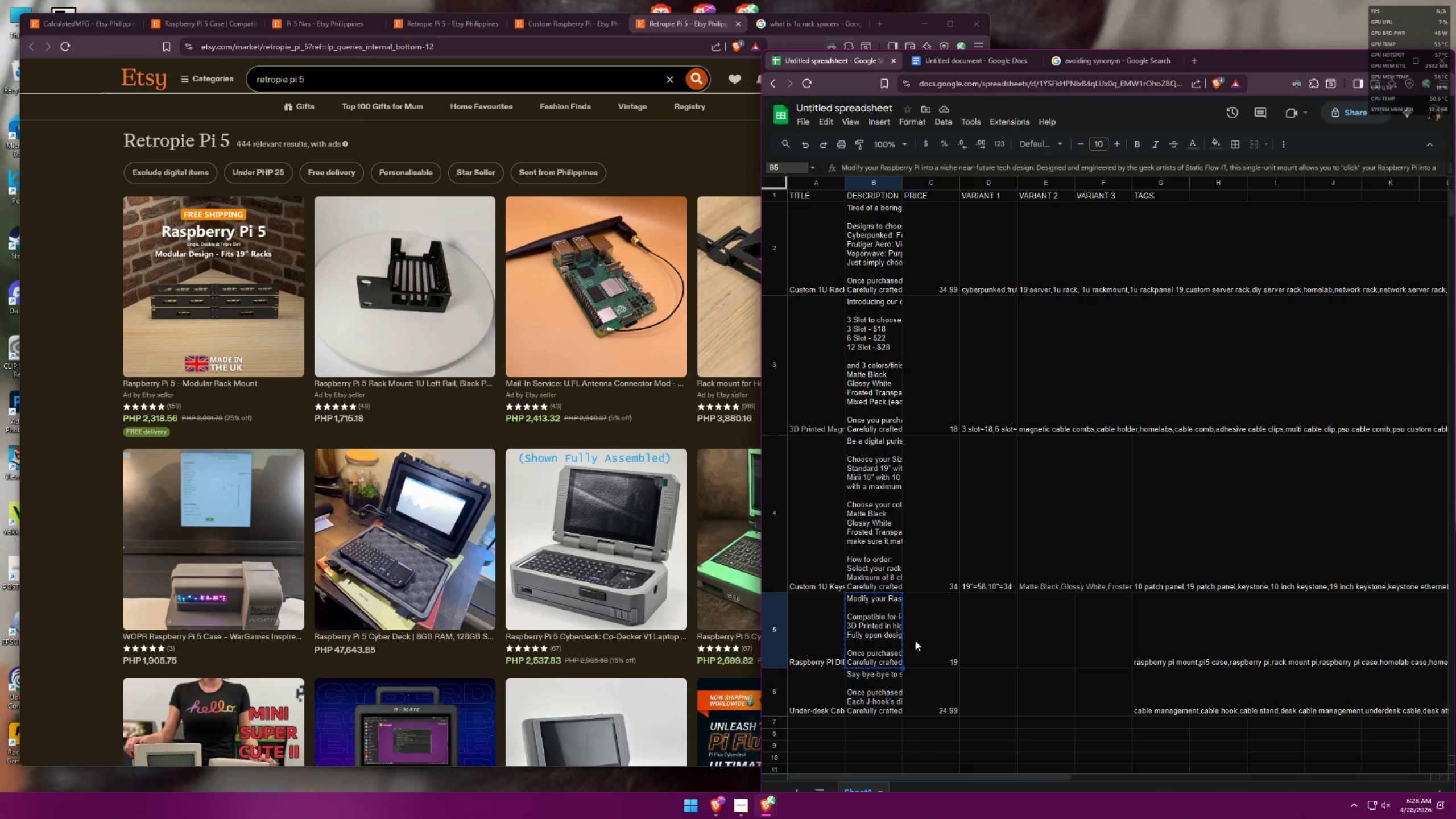 
left_click([882, 693])
 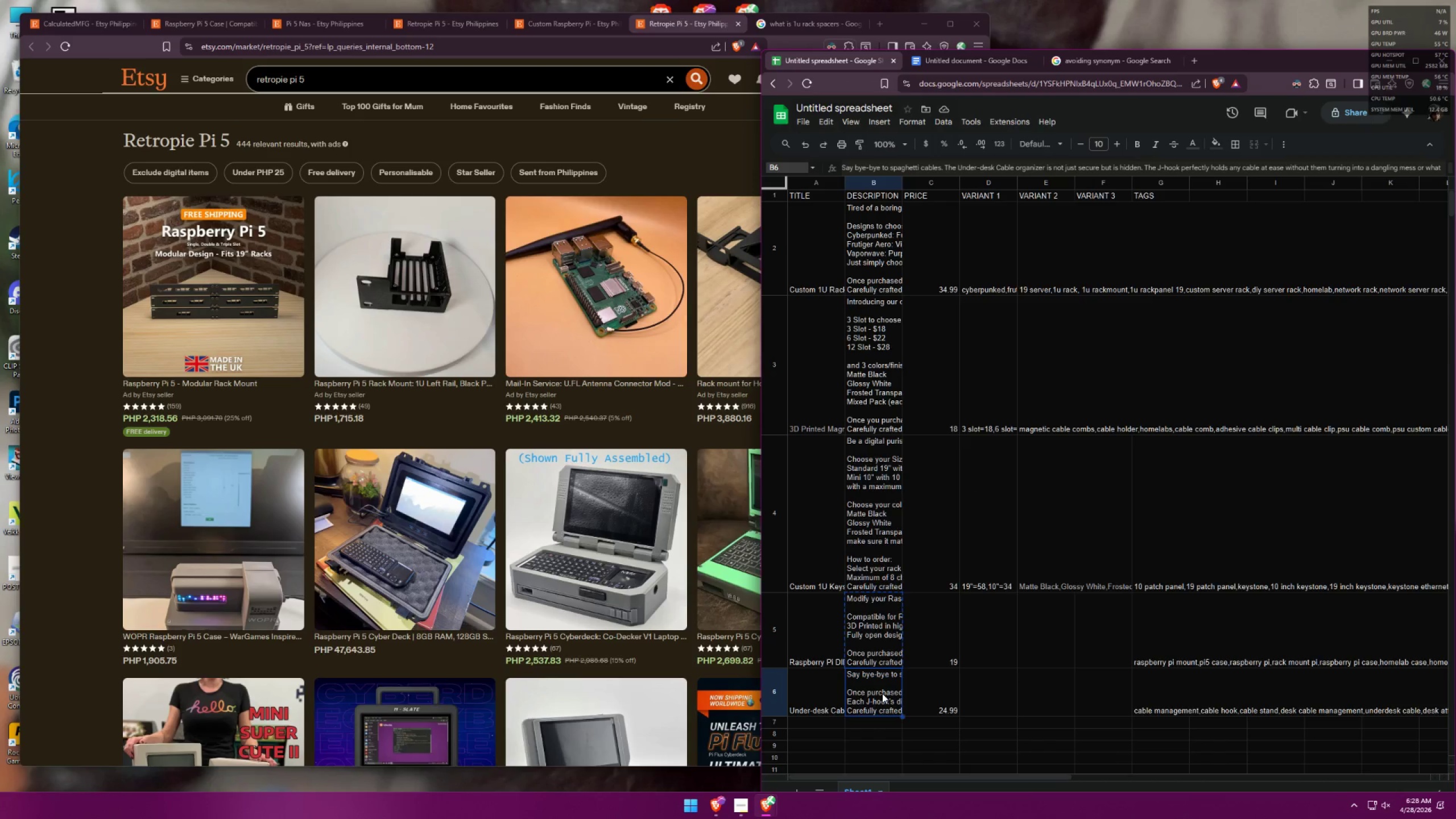 
key(Control+C)
 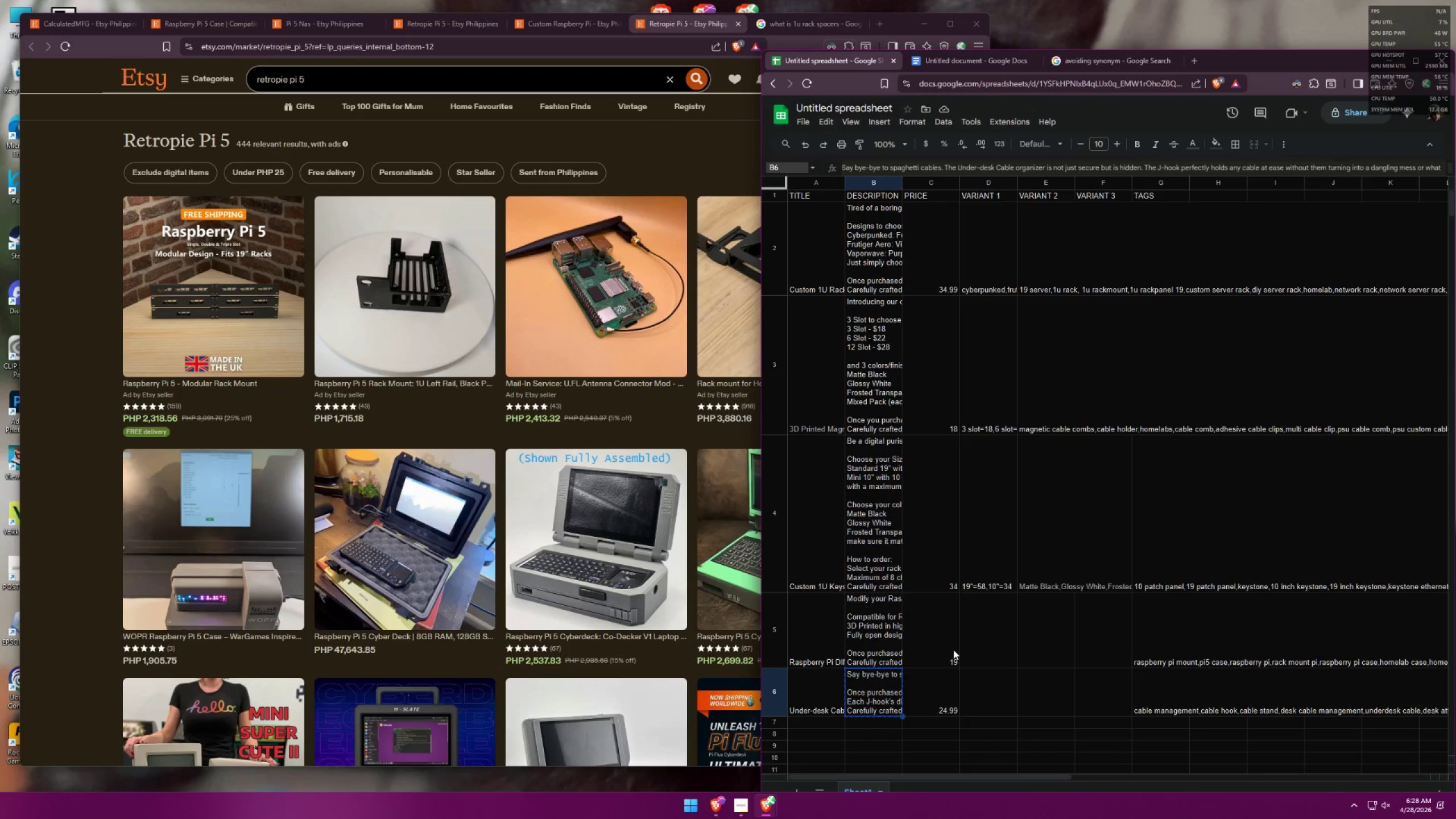 
wait(9.14)
 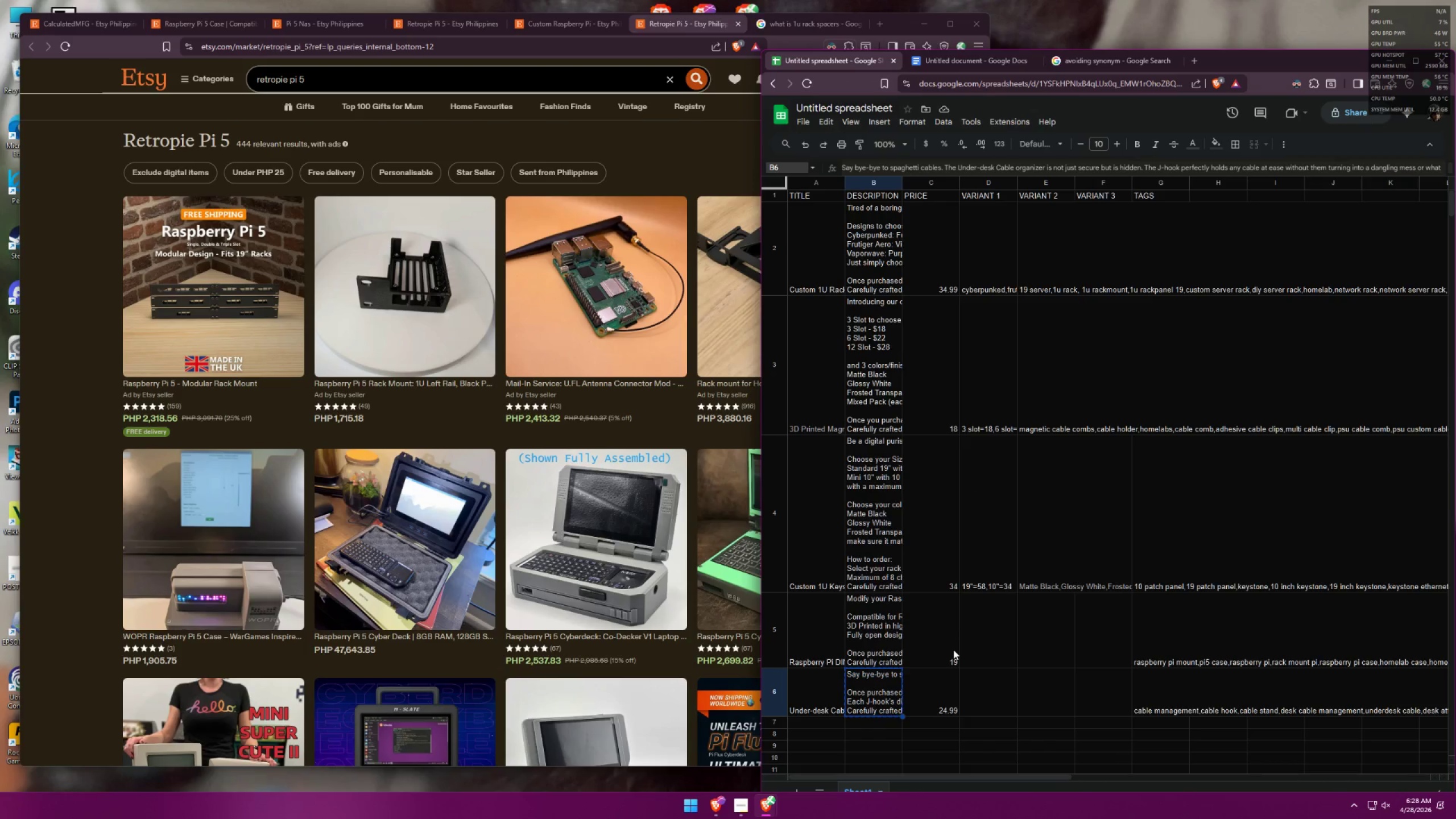 
scroll: coordinate [567, 380], scroll_direction: down, amount: 11.0
 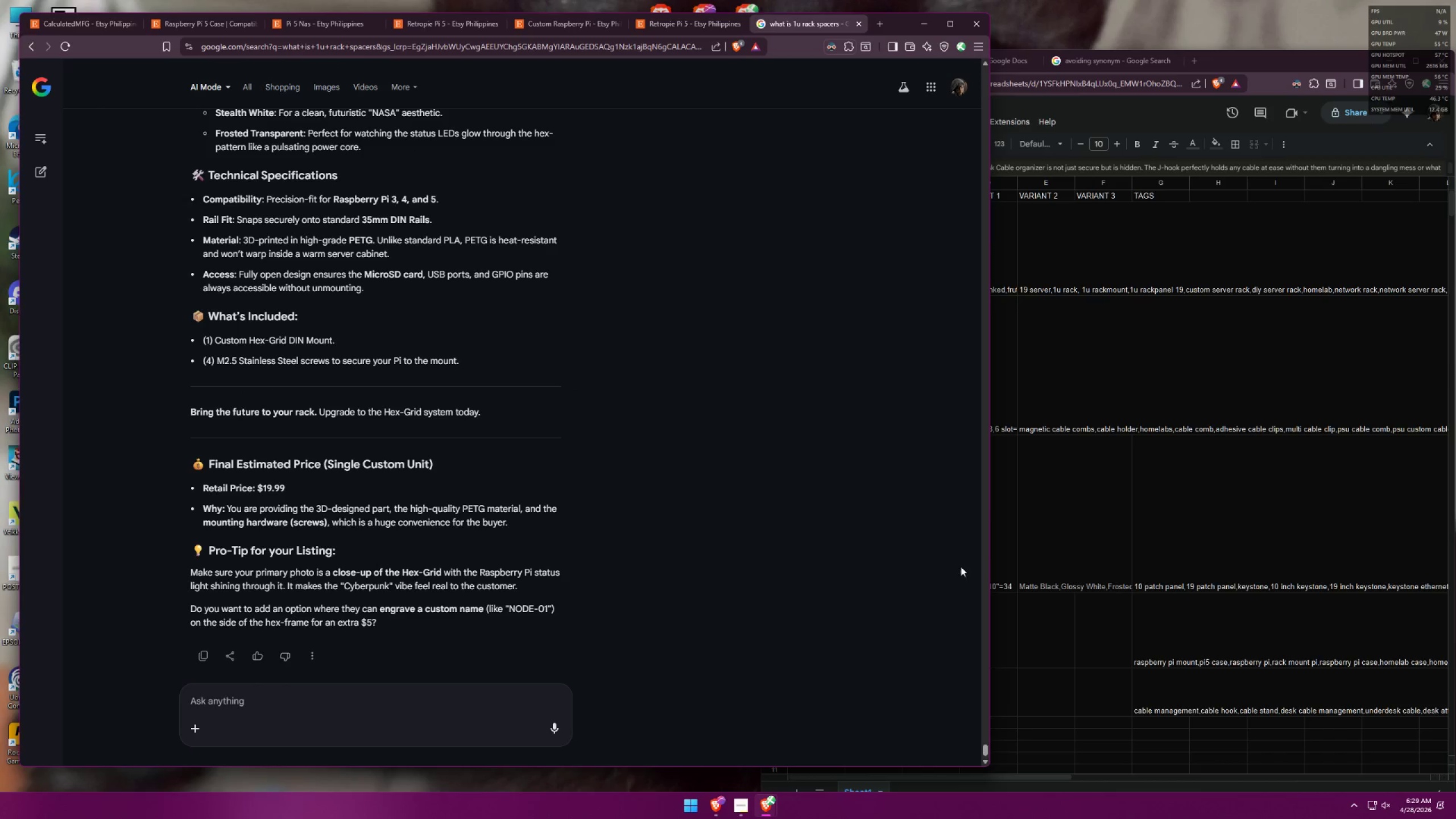 
left_click([1103, 617])
 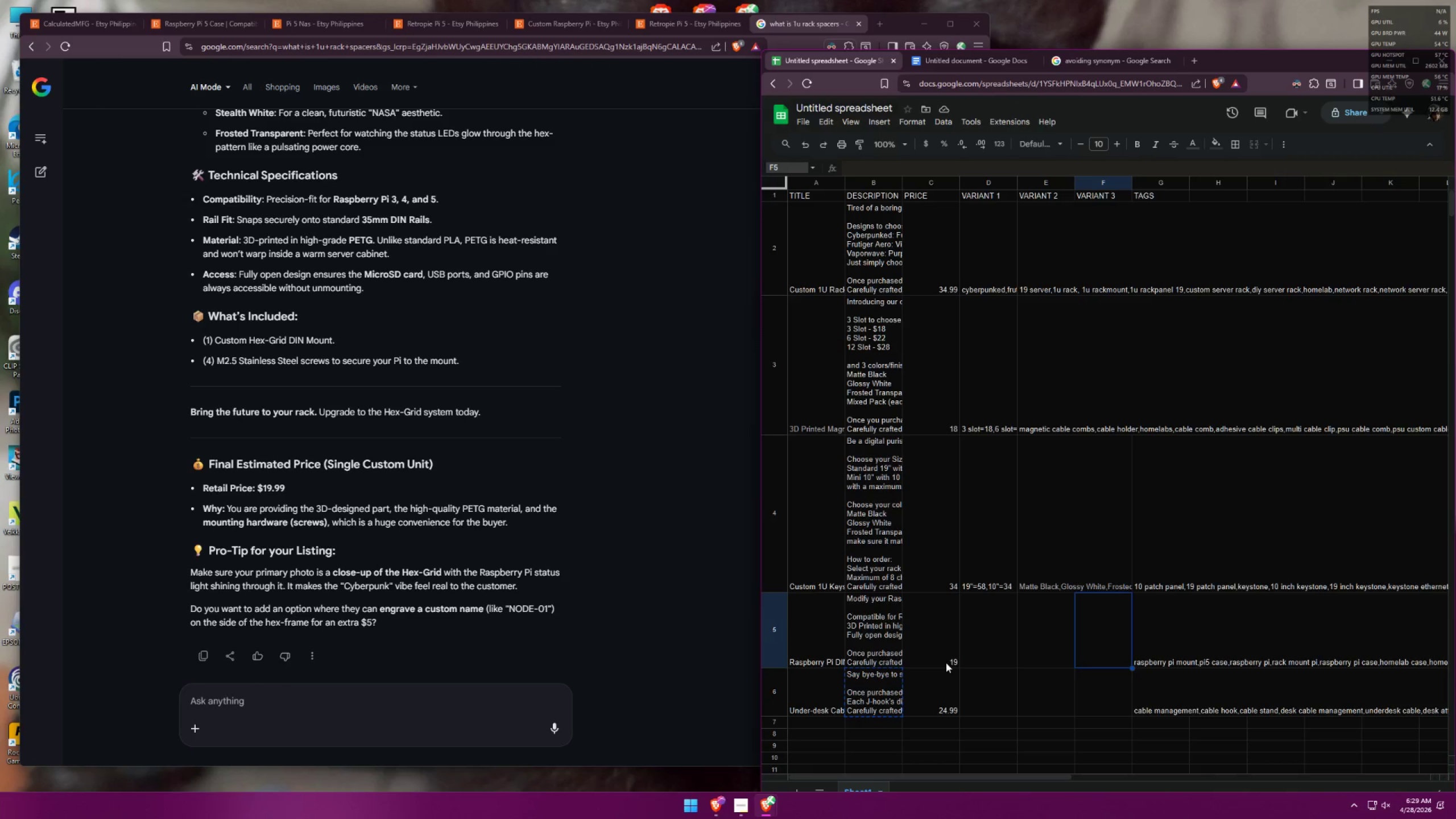 
double_click([948, 663])
 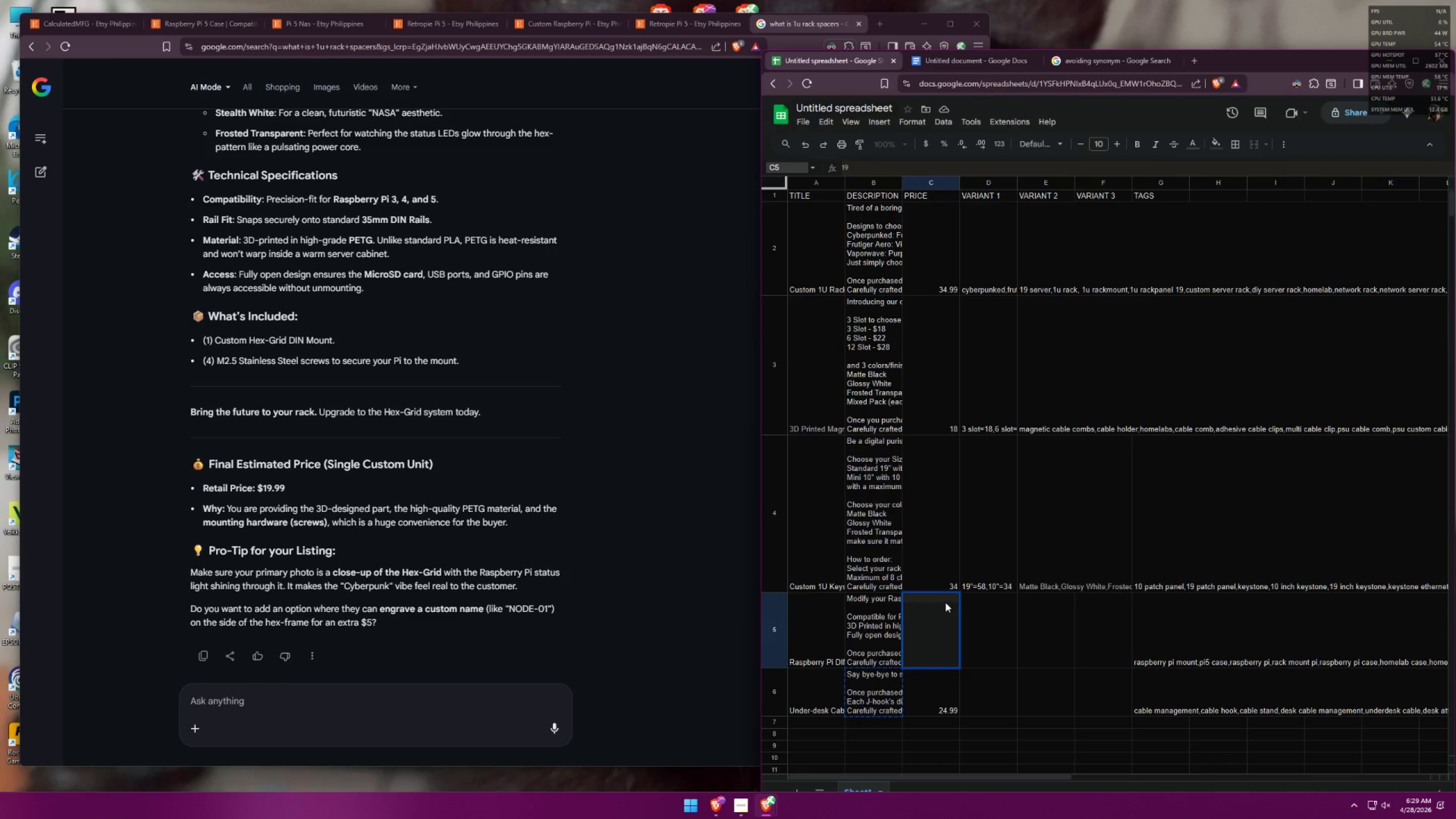 
double_click([945, 601])
 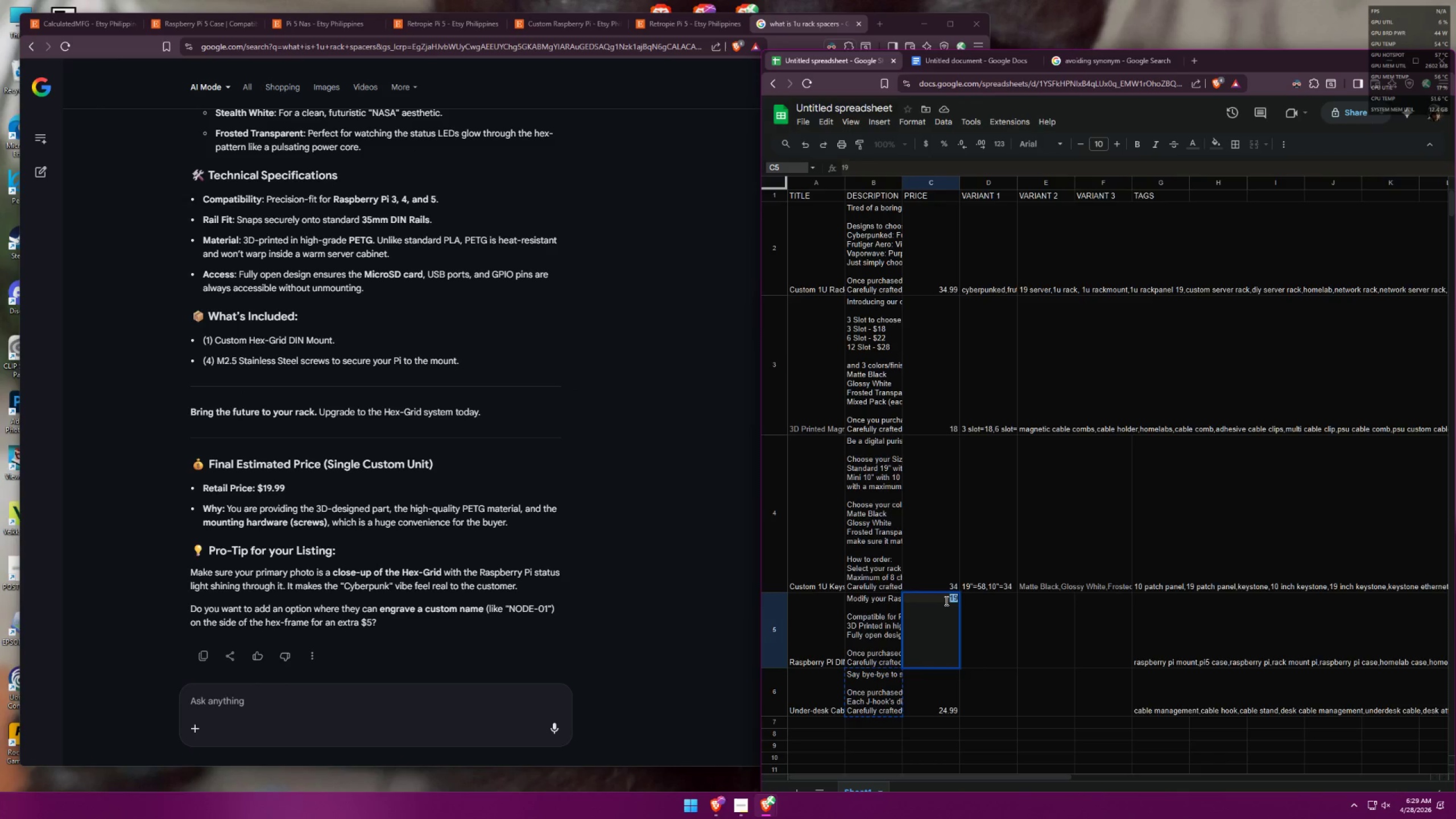 
triple_click([945, 601])
 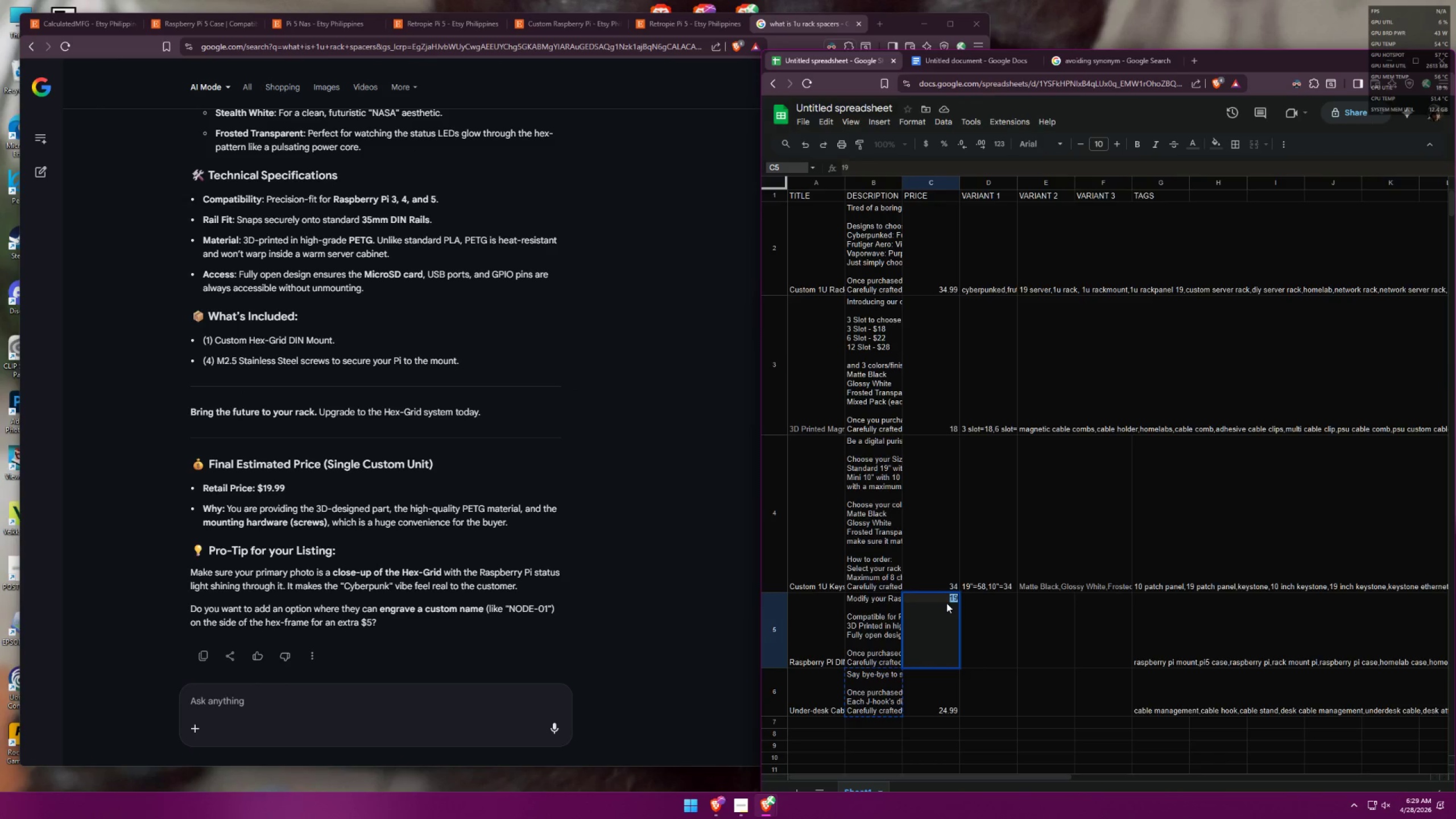 
type(19.99)
 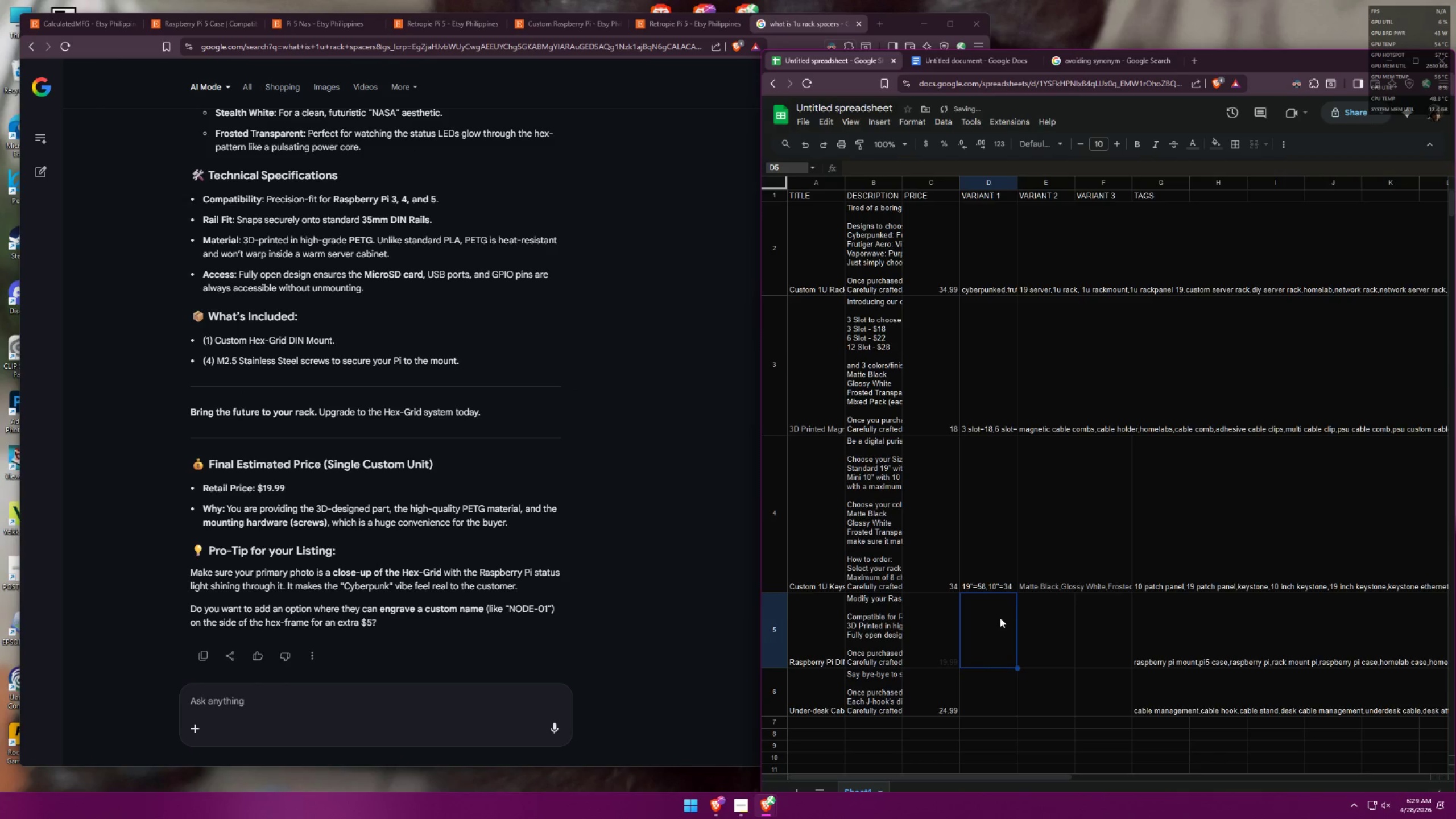 
double_click([960, 631])
 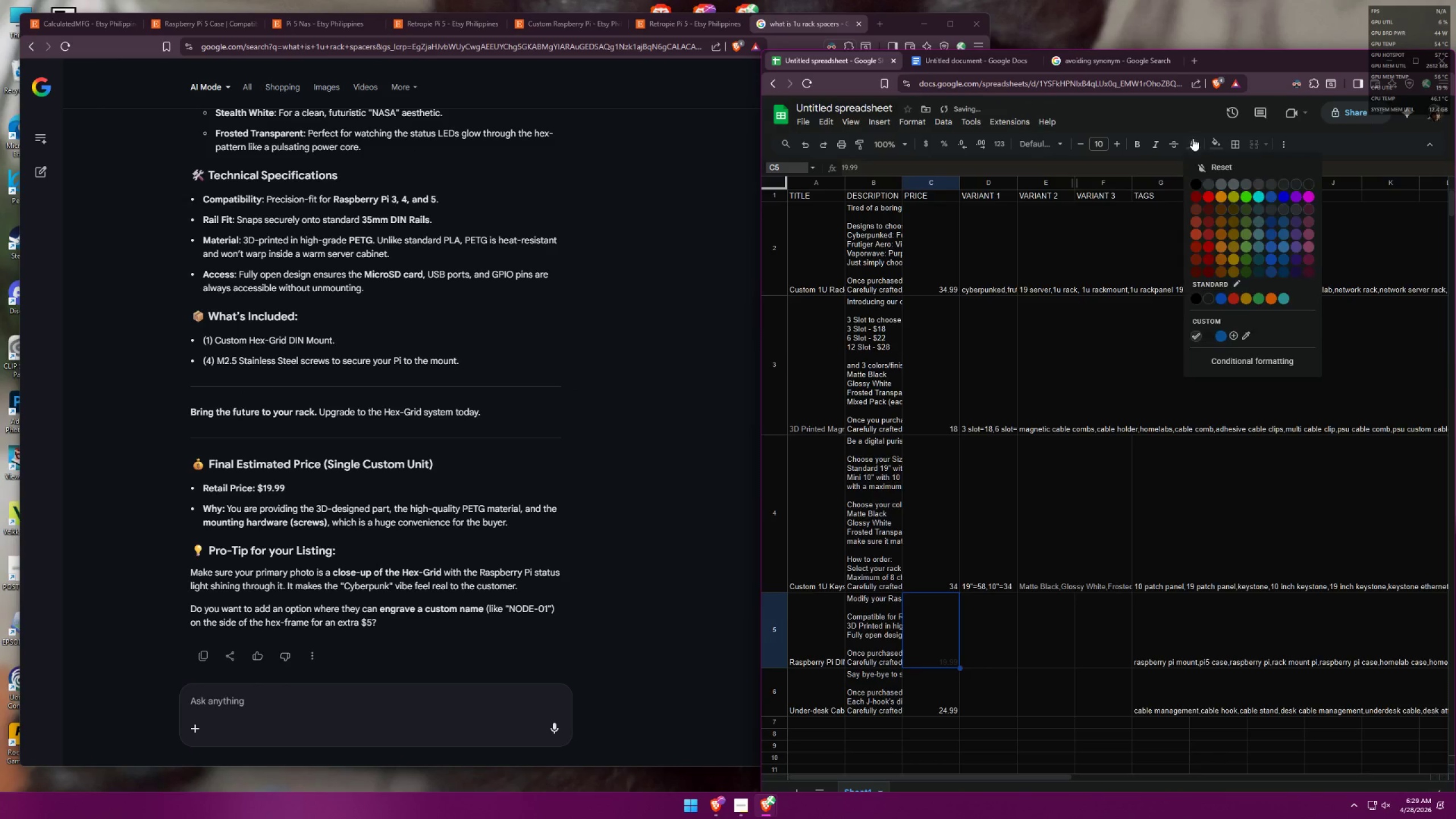 
left_click([1199, 181])
 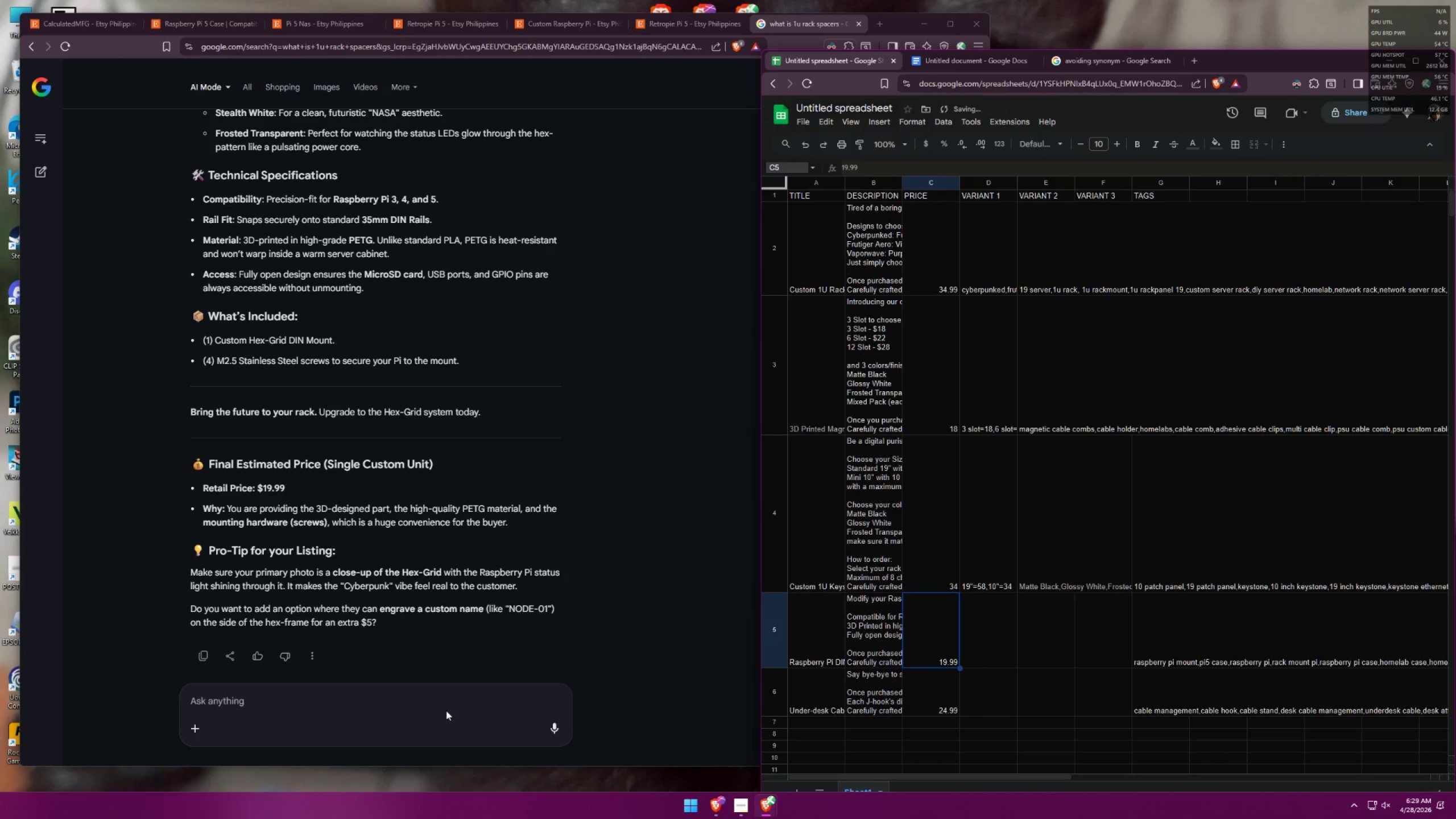 
left_click_drag(start_coordinate=[400, 686], to_coordinate=[397, 685])
 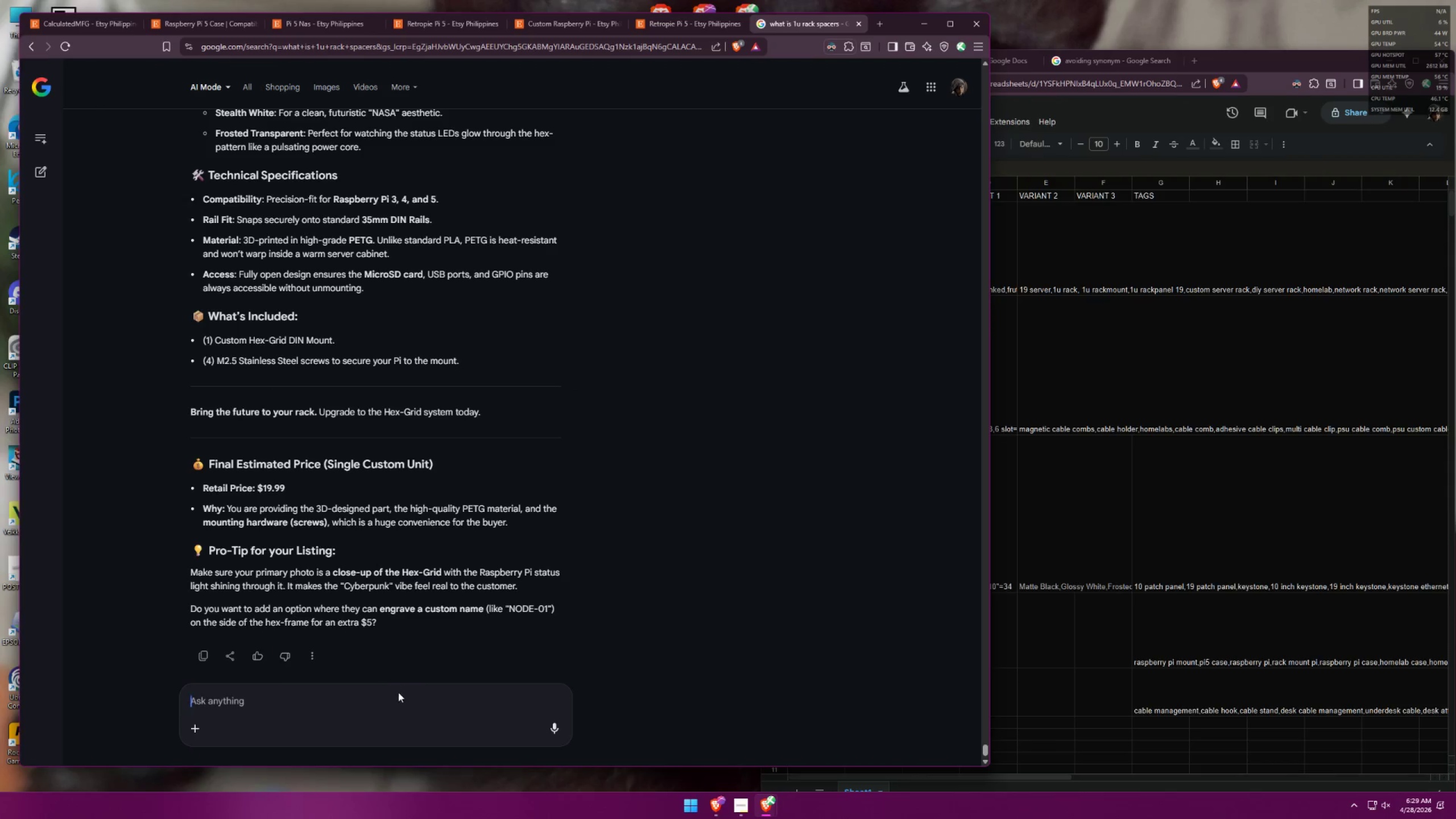 
double_click([394, 693])
 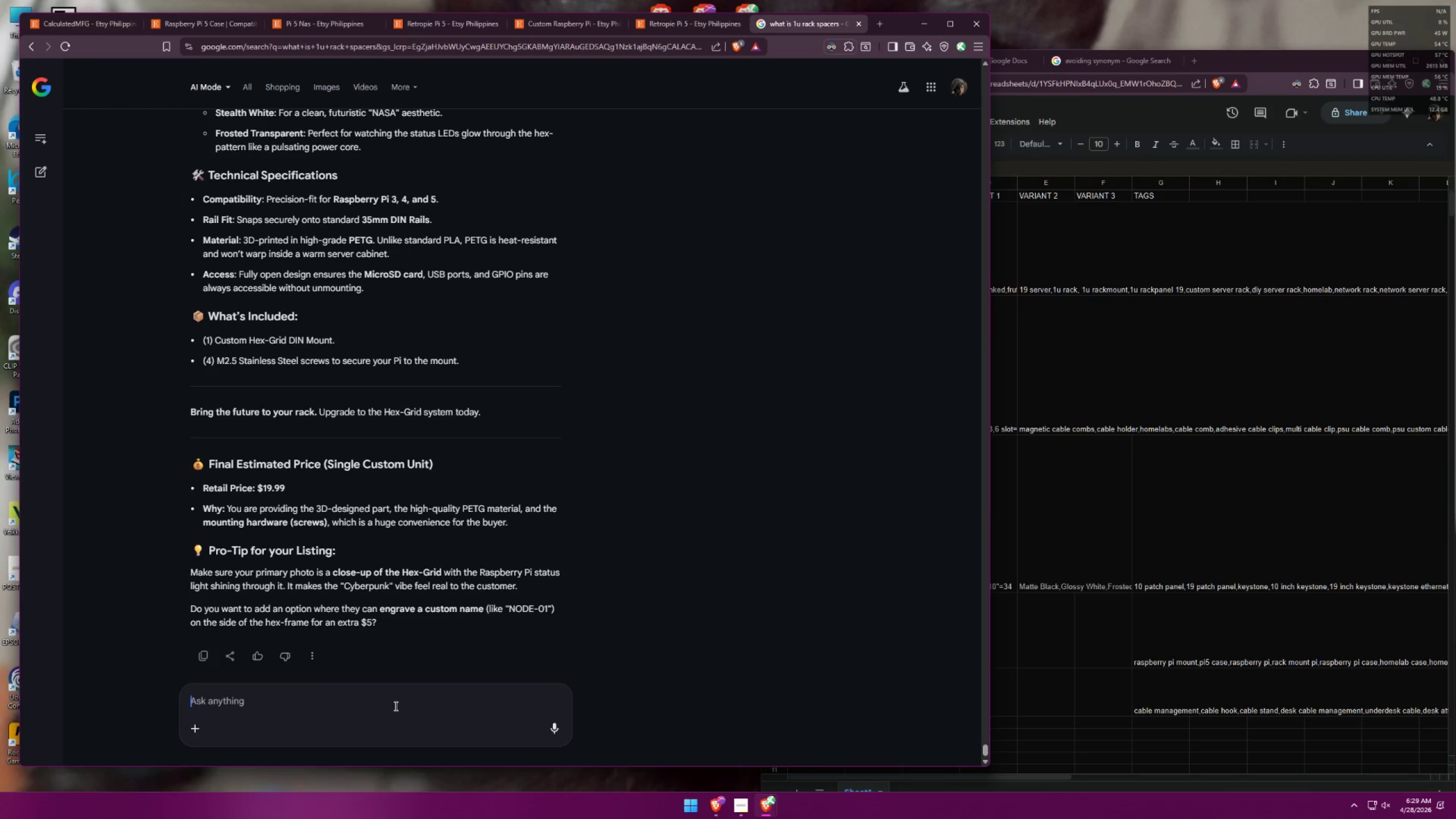 
type(why is this cheaper than the j hocks)
 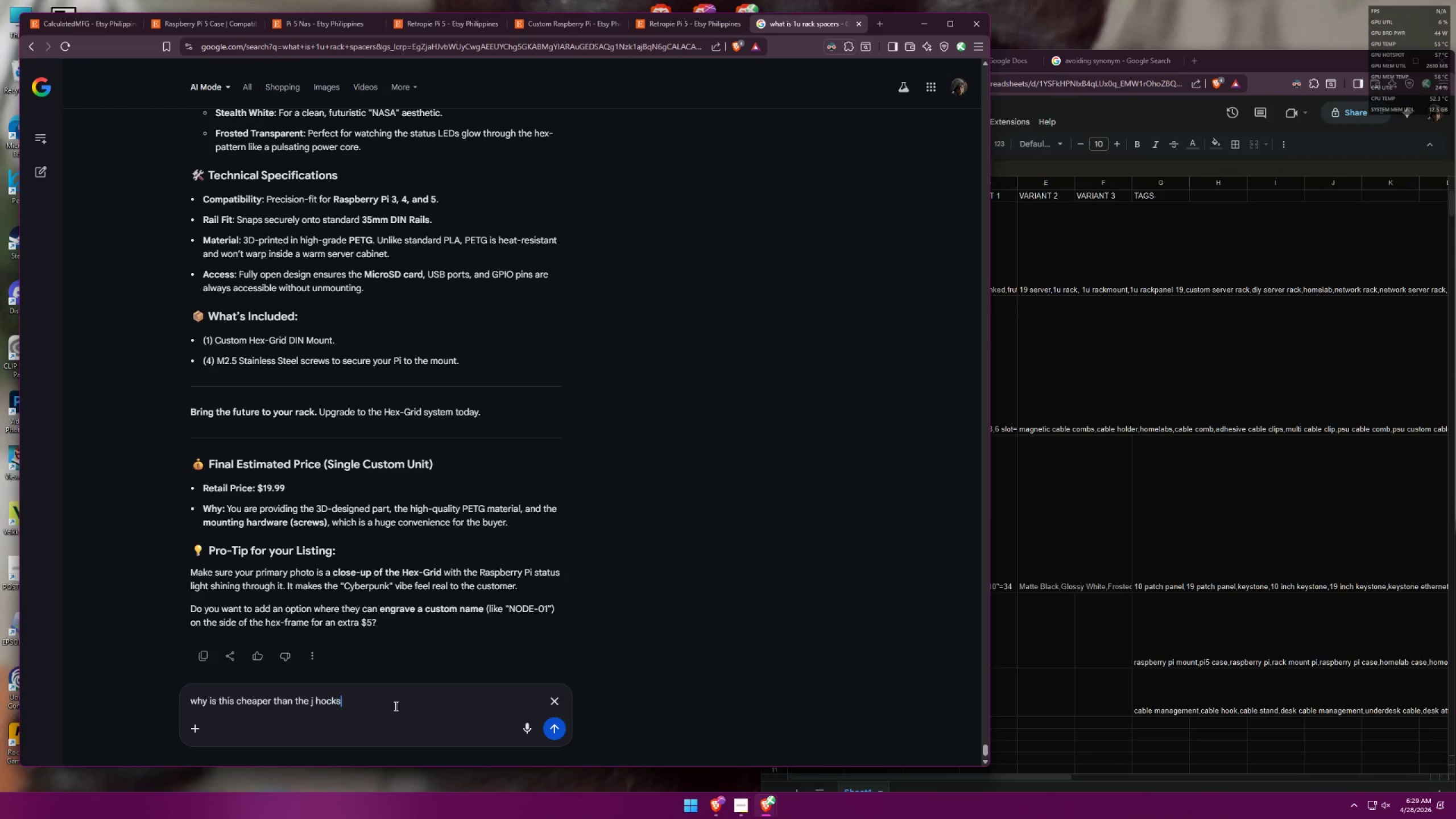 
key(Enter)
 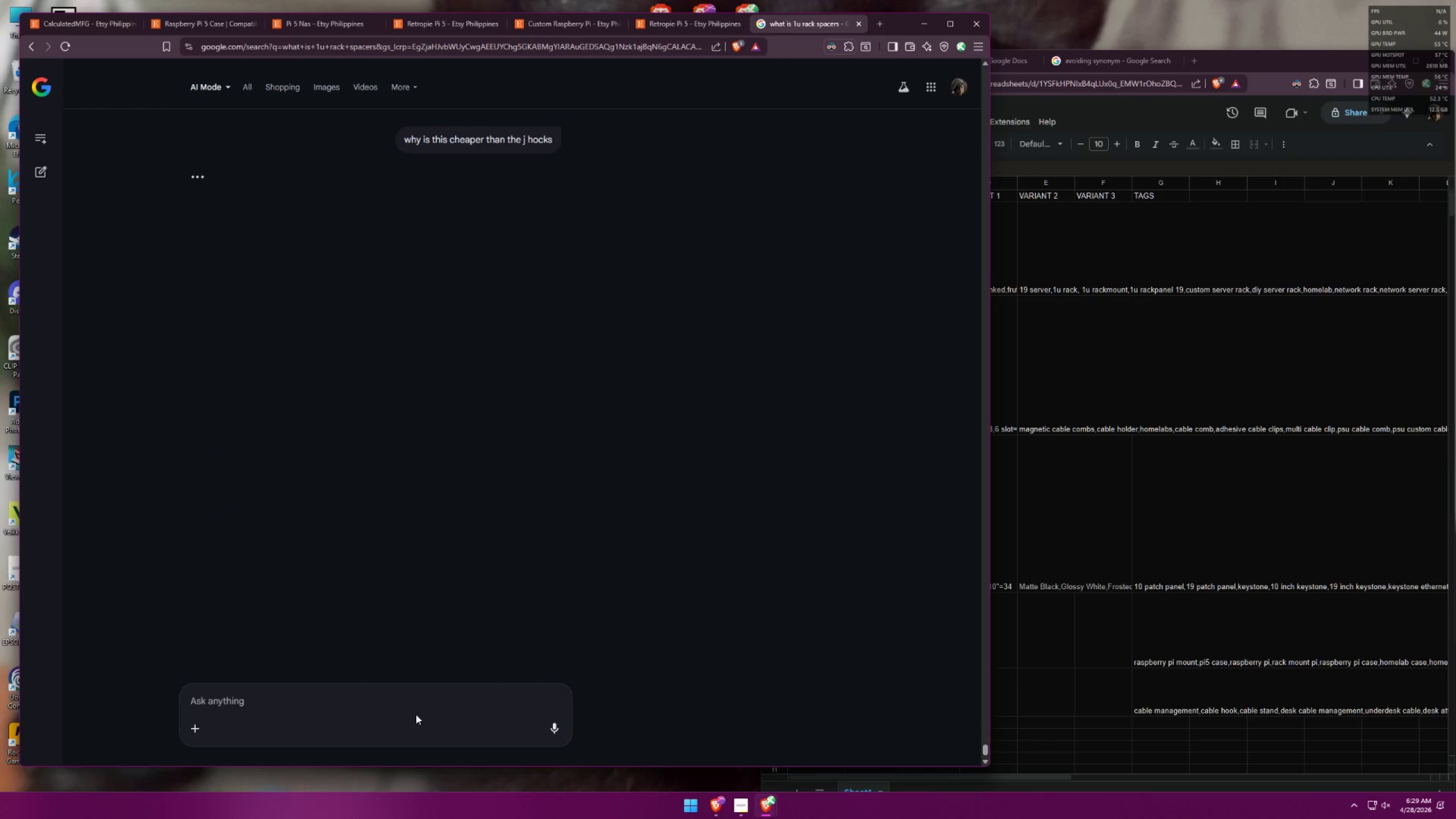 
type(hooks)
 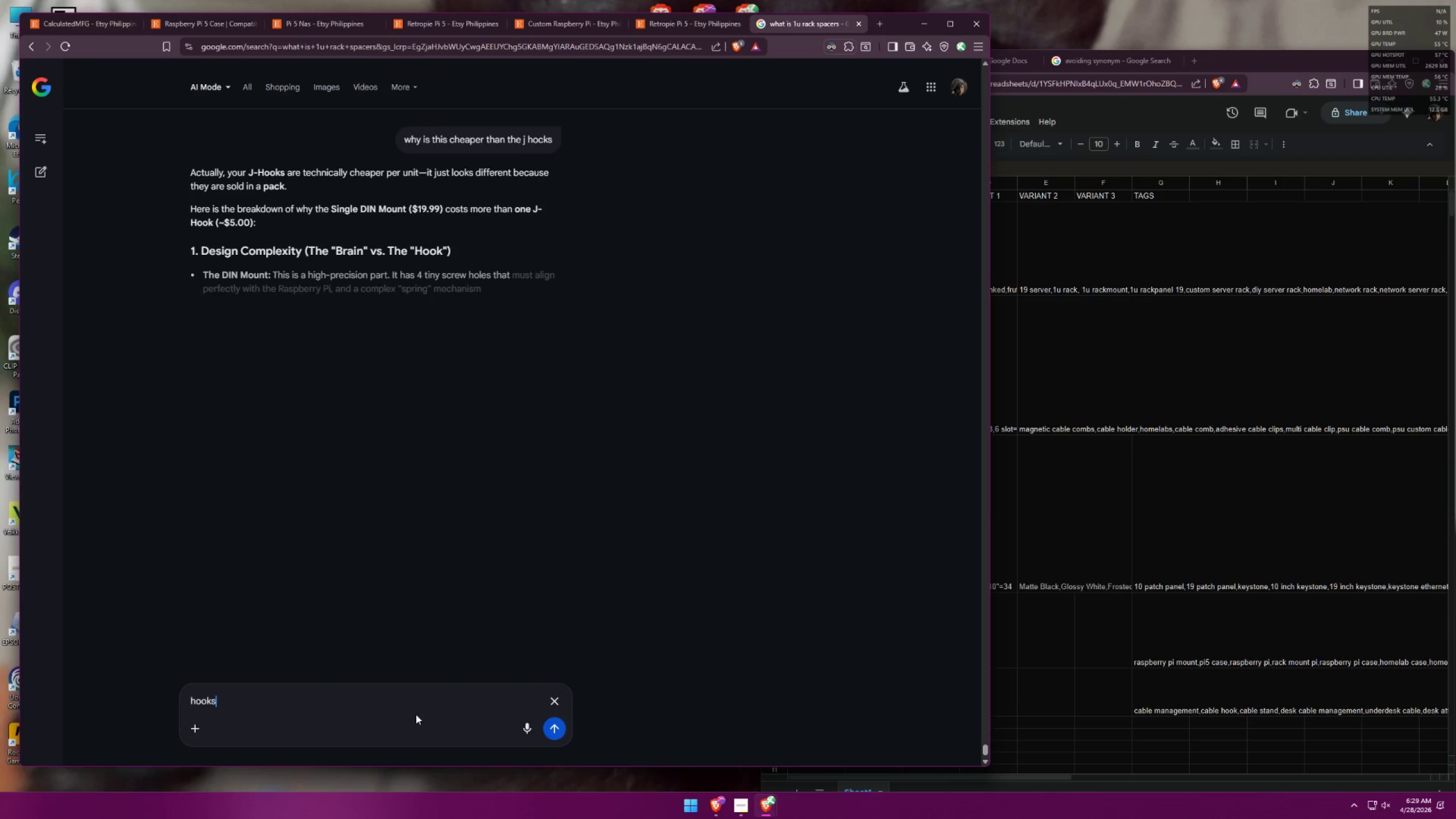 
key(Control+ControlLeft)
 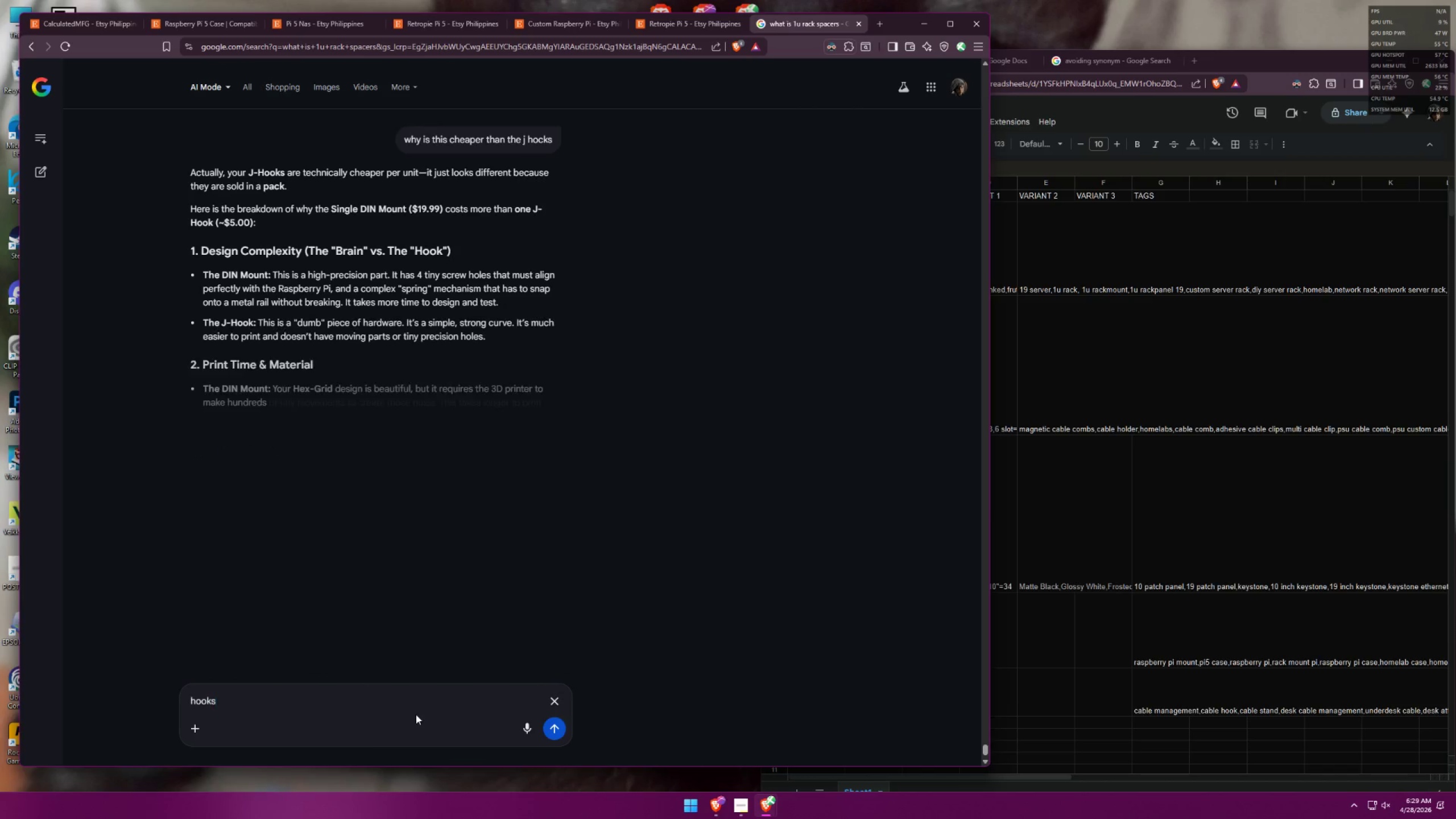 
key(A)
 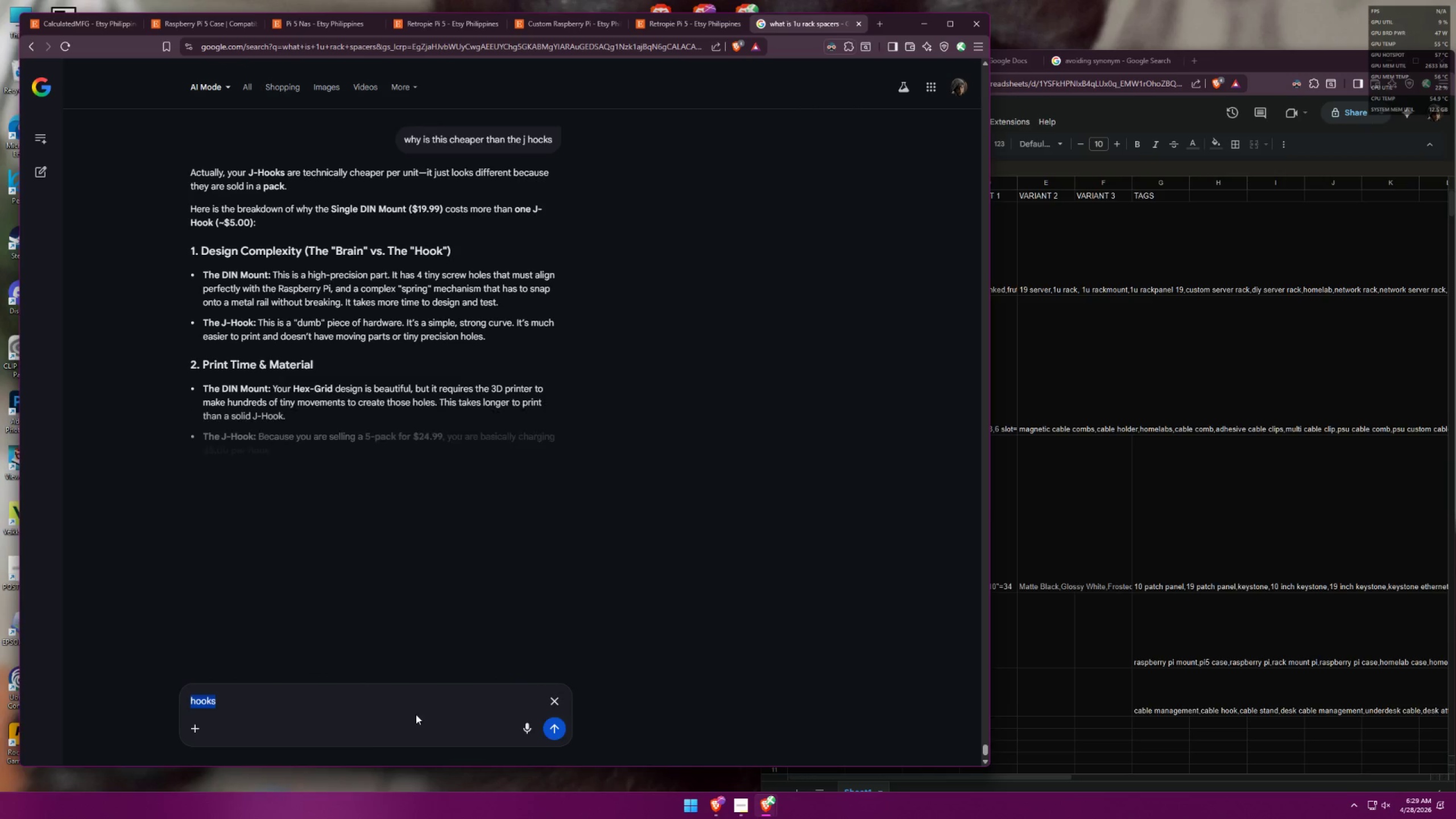 
key(Backspace)
 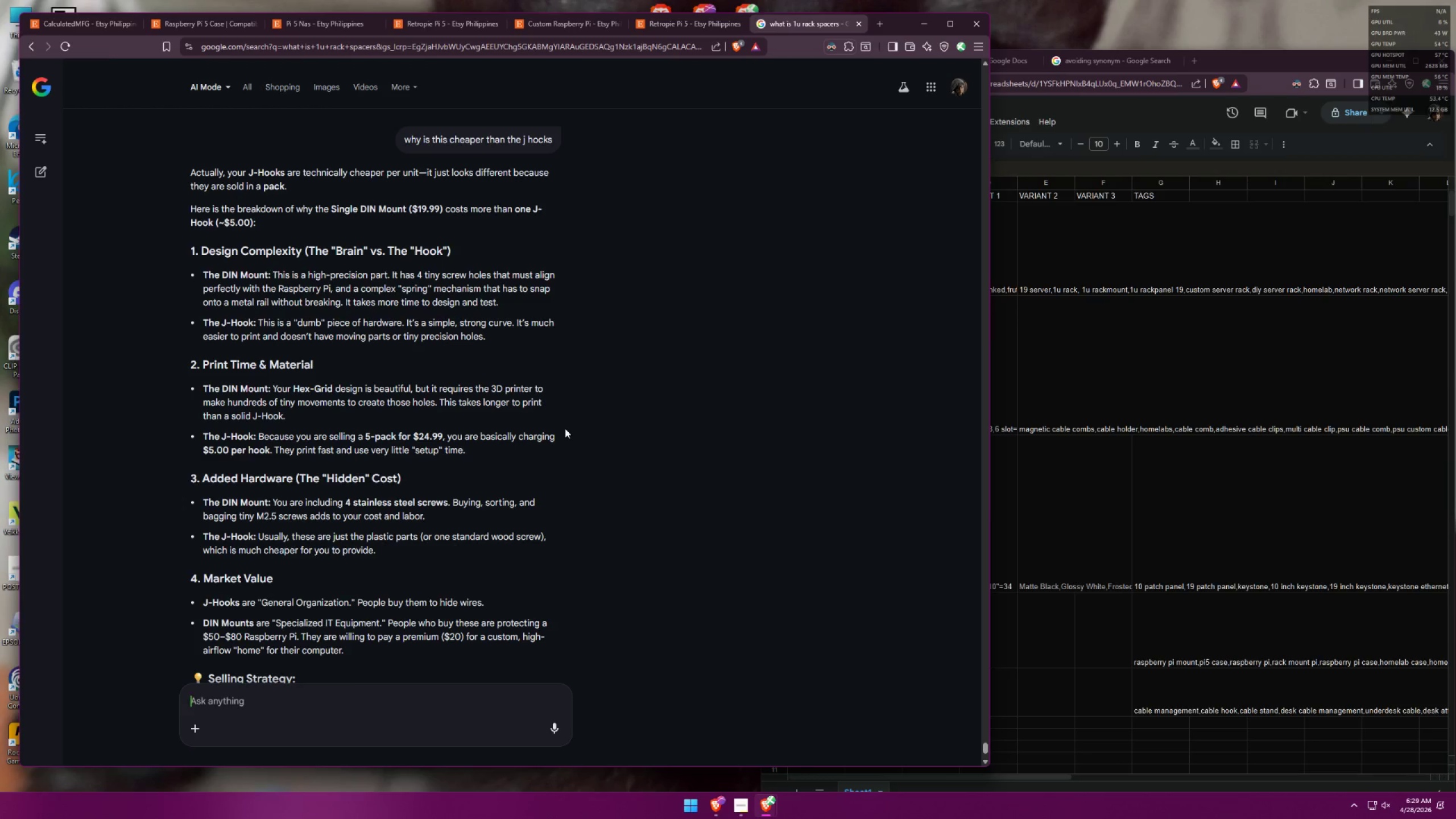 
wait(8.83)
 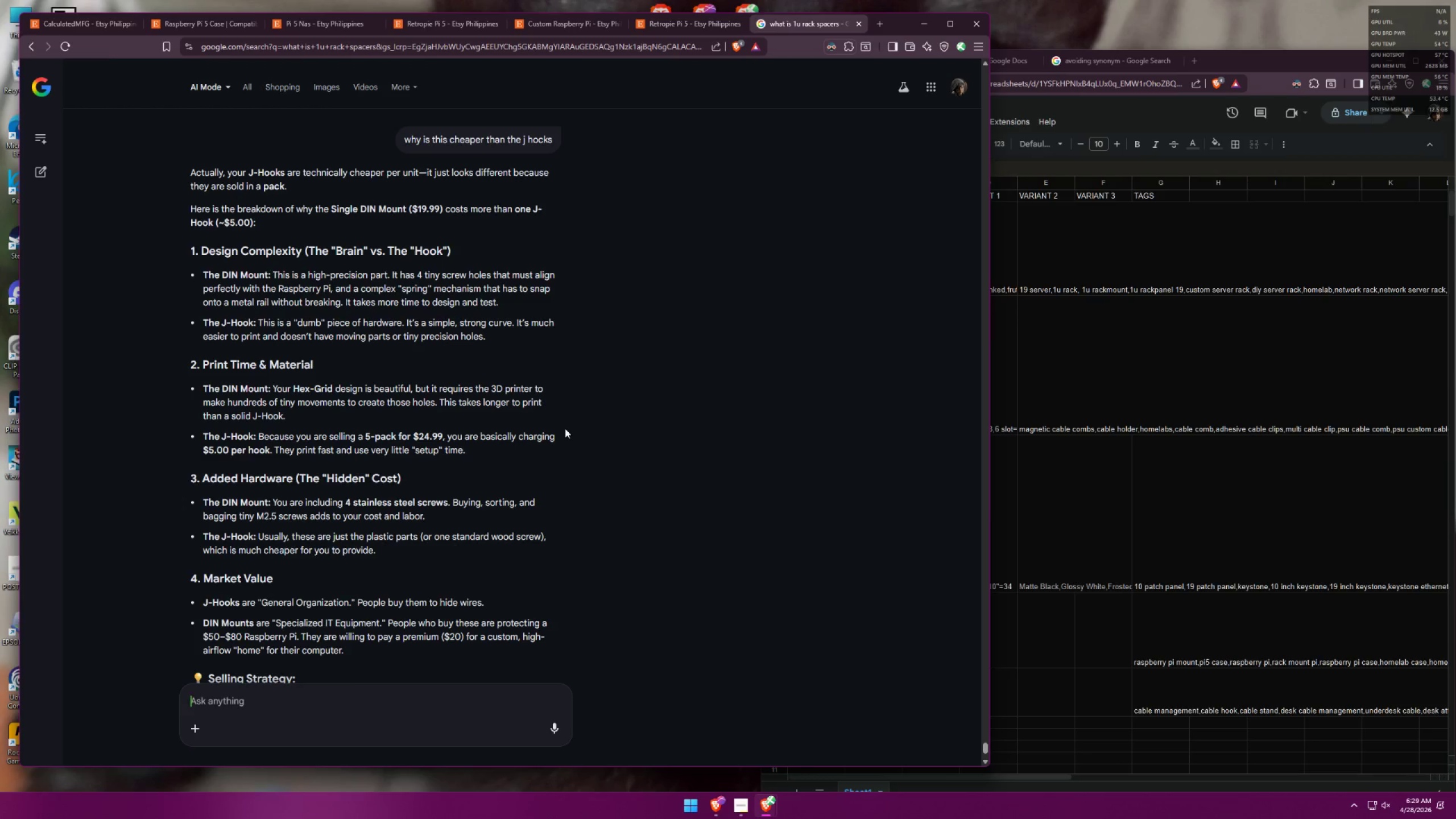 
scroll: coordinate [573, 387], scroll_direction: down, amount: 4.0
 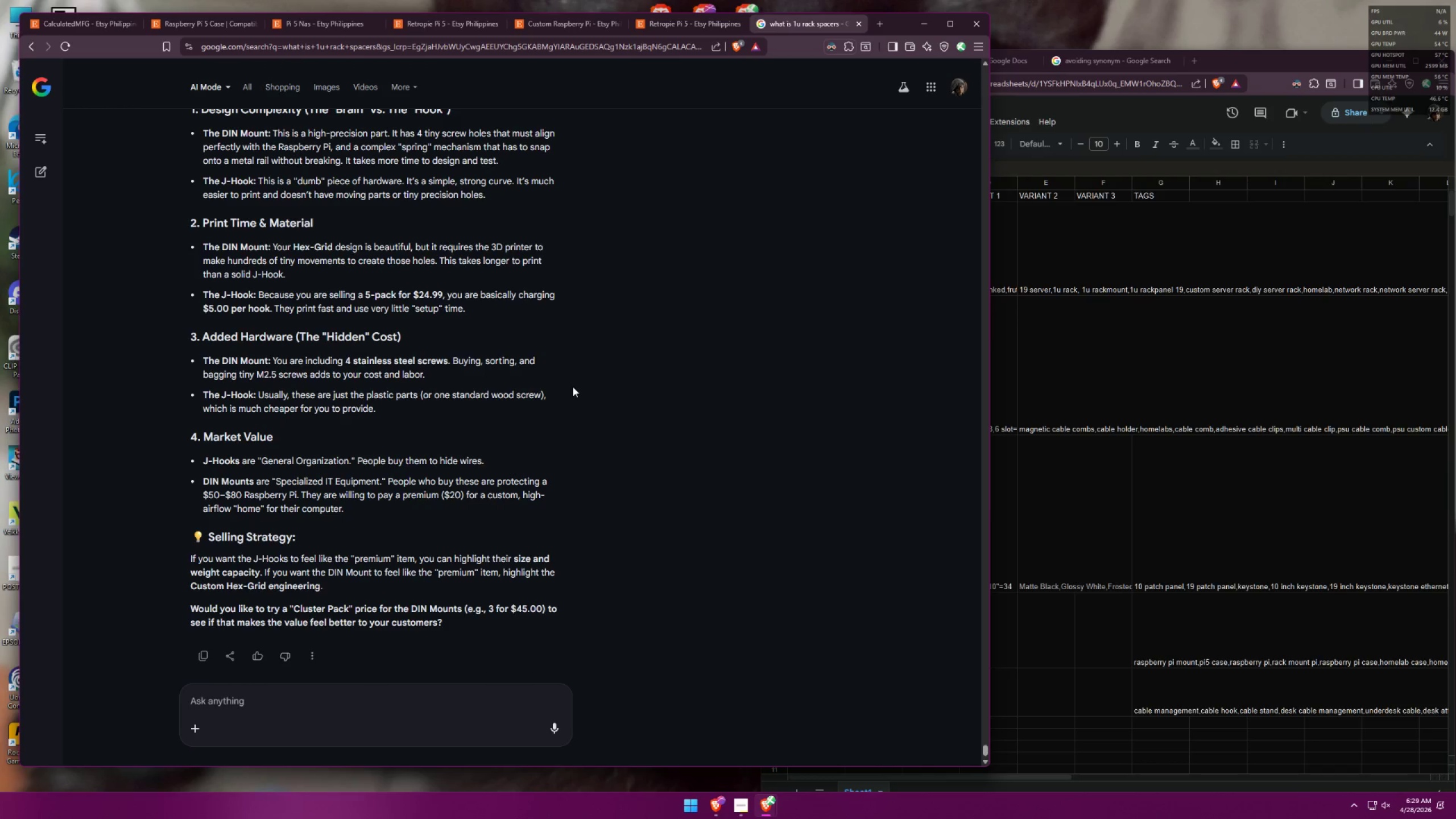 
left_click([449, 695])
 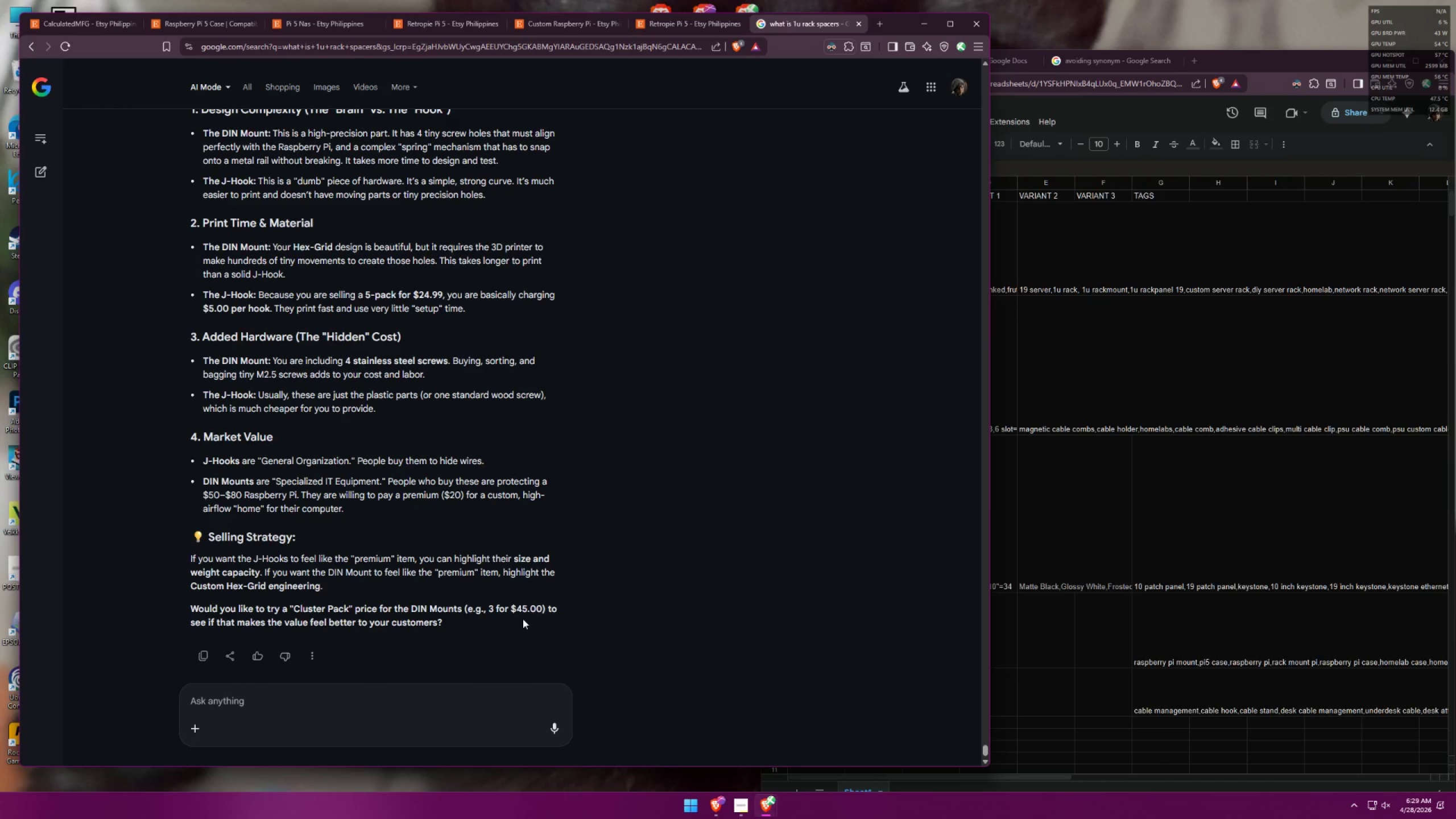 
type([F3]24)
key(Backspace)
type(5)
 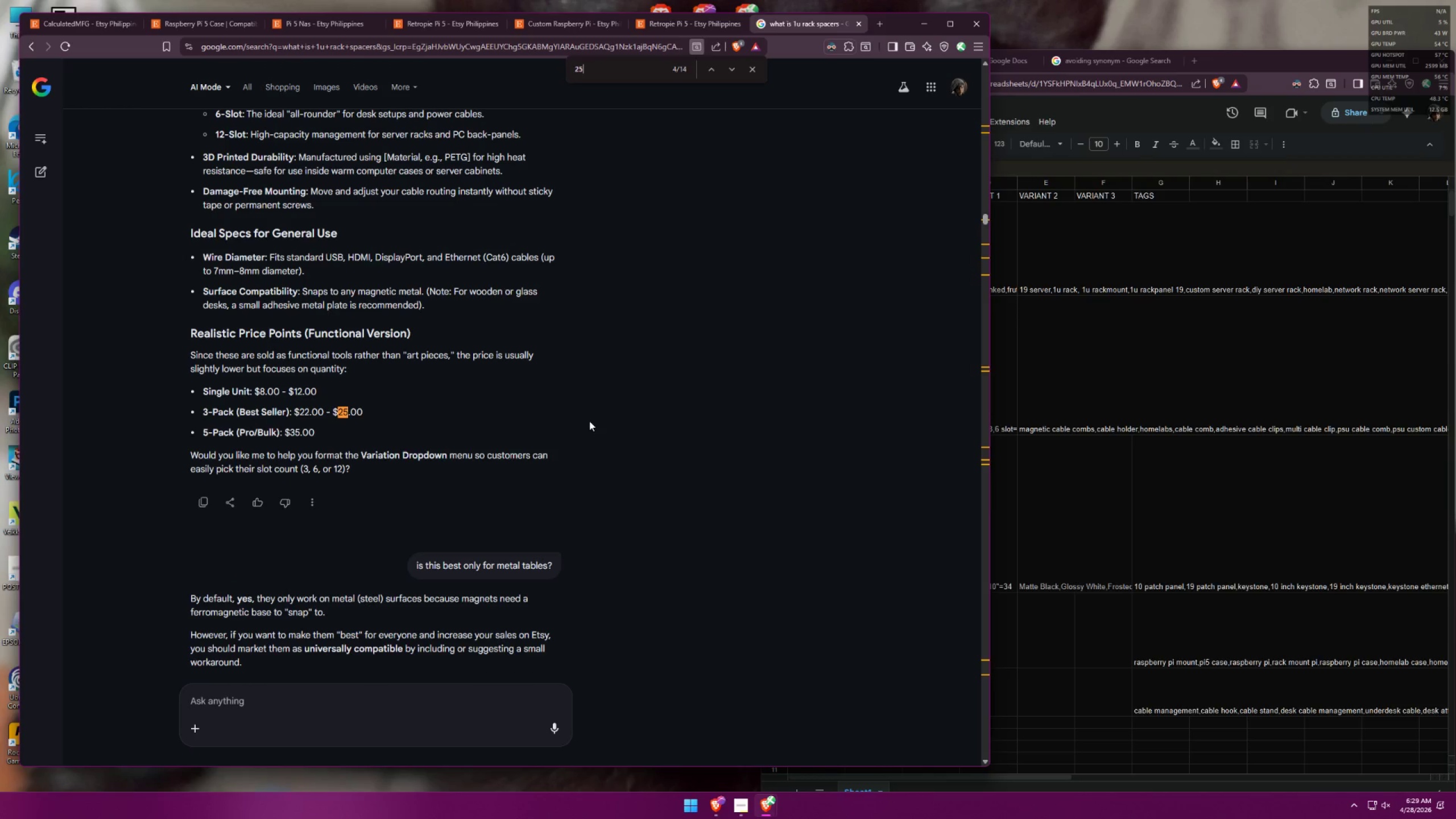 
scroll: coordinate [589, 416], scroll_direction: up, amount: 5.0
 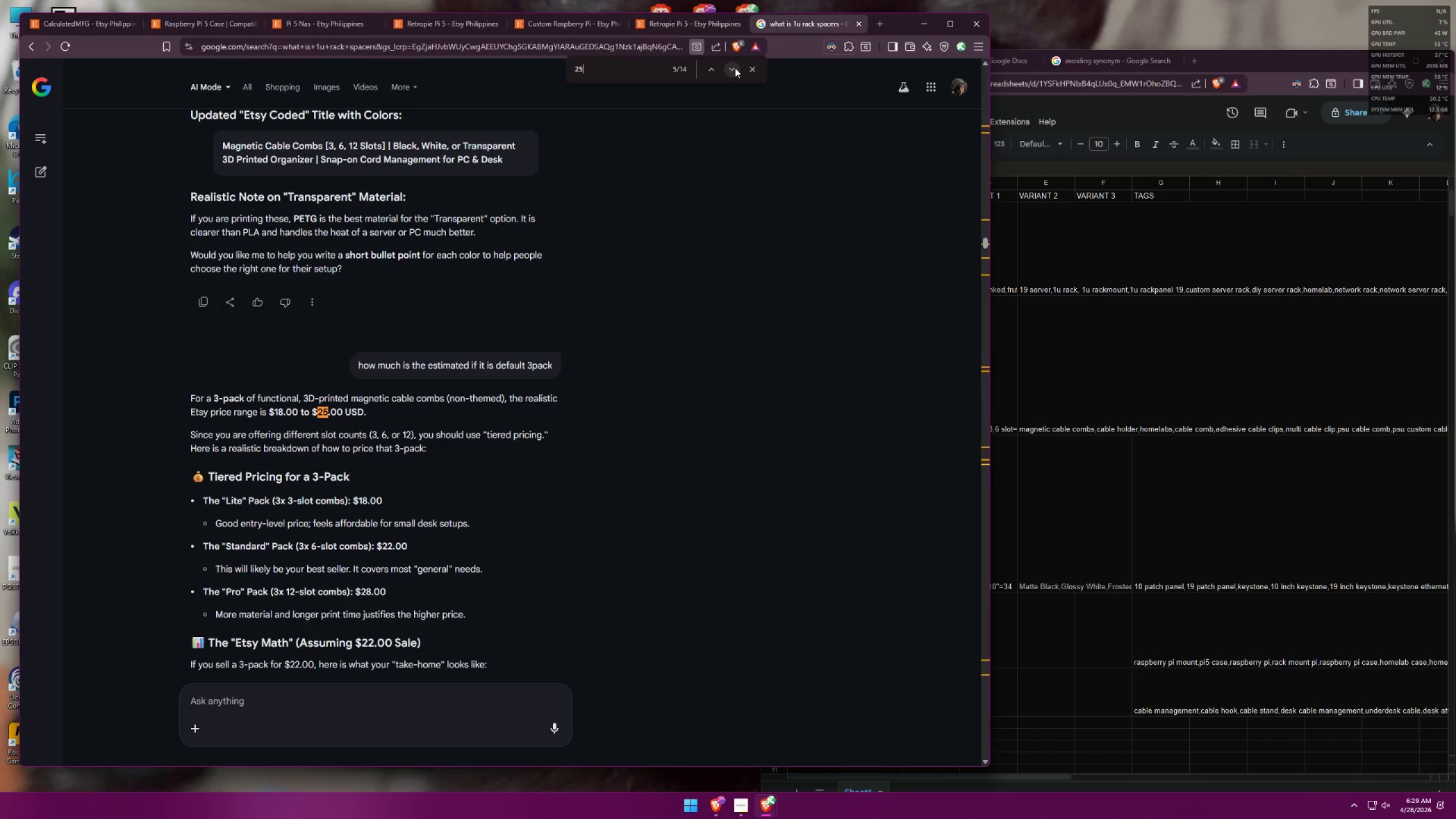 
wait(5.41)
 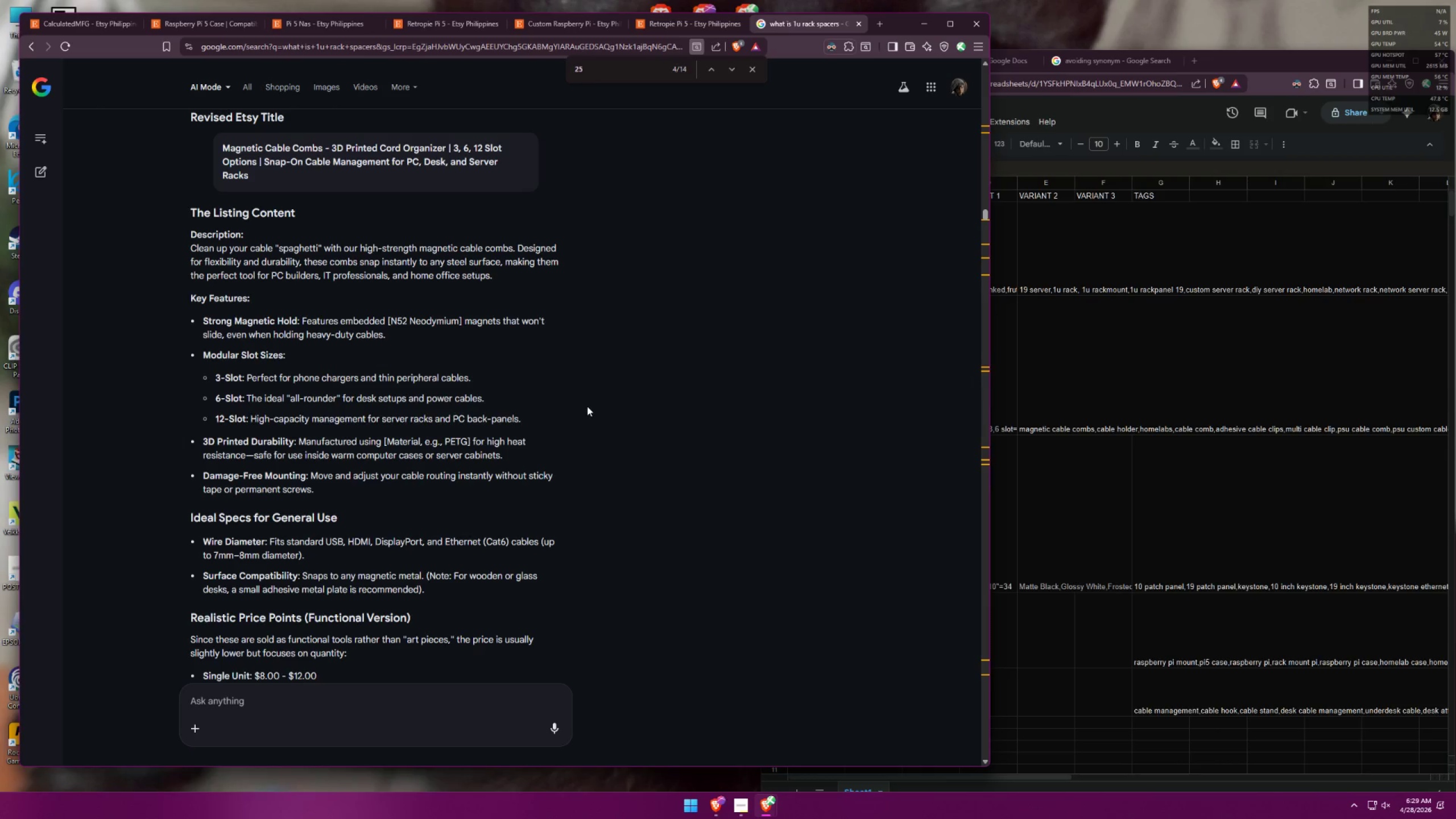 
left_click([736, 64])
 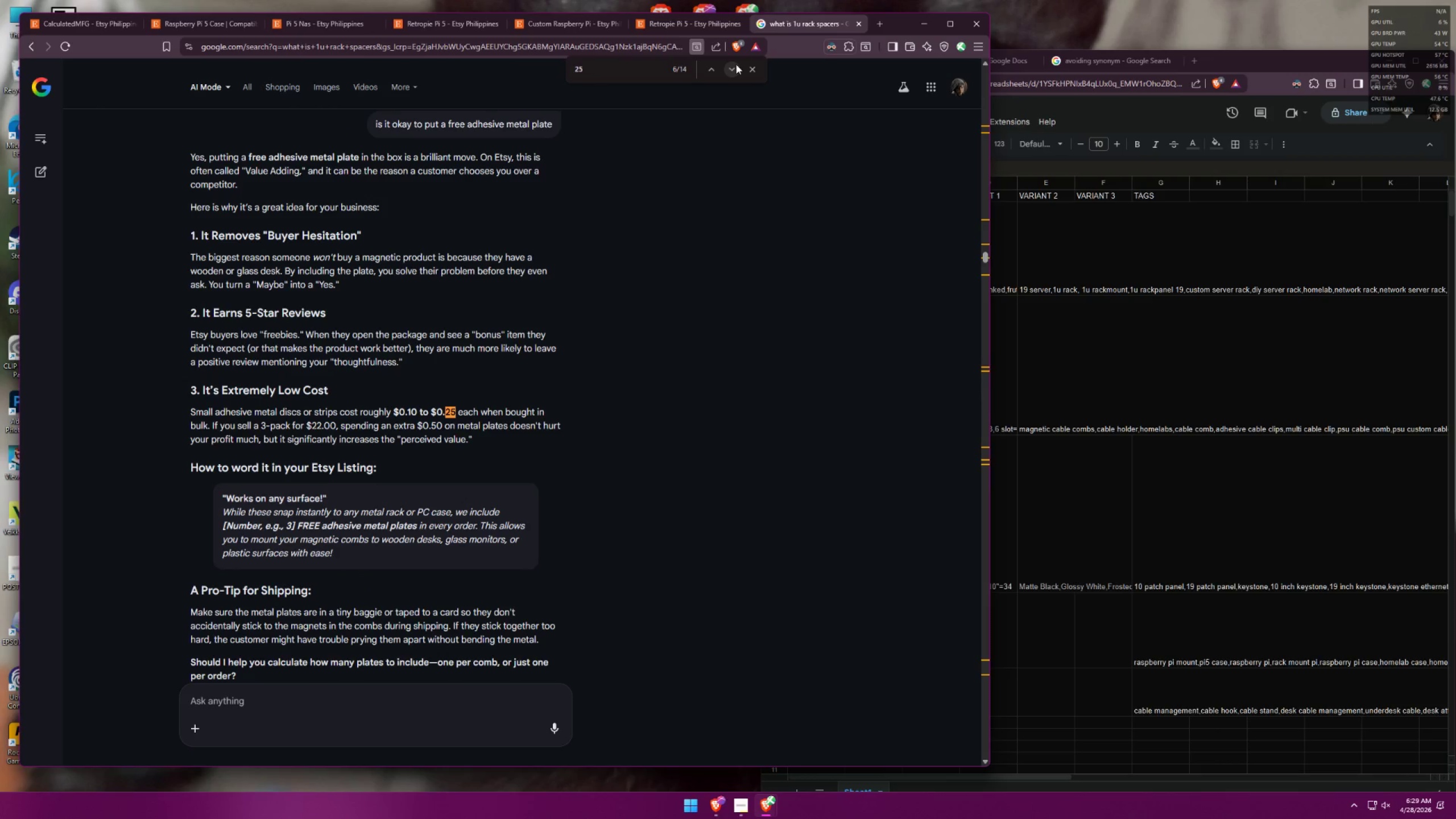 
left_click([736, 64])
 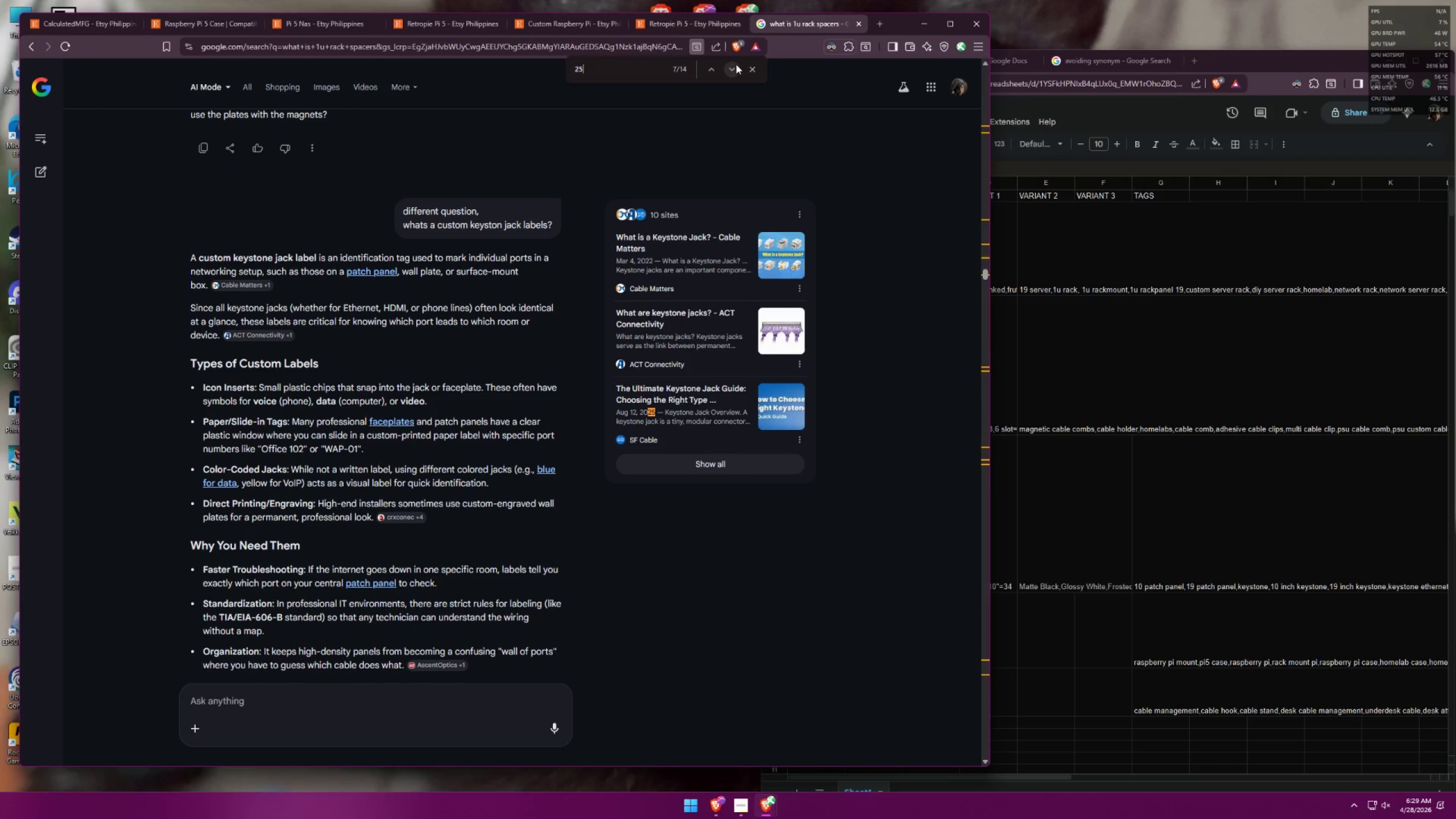 
left_click([736, 64])
 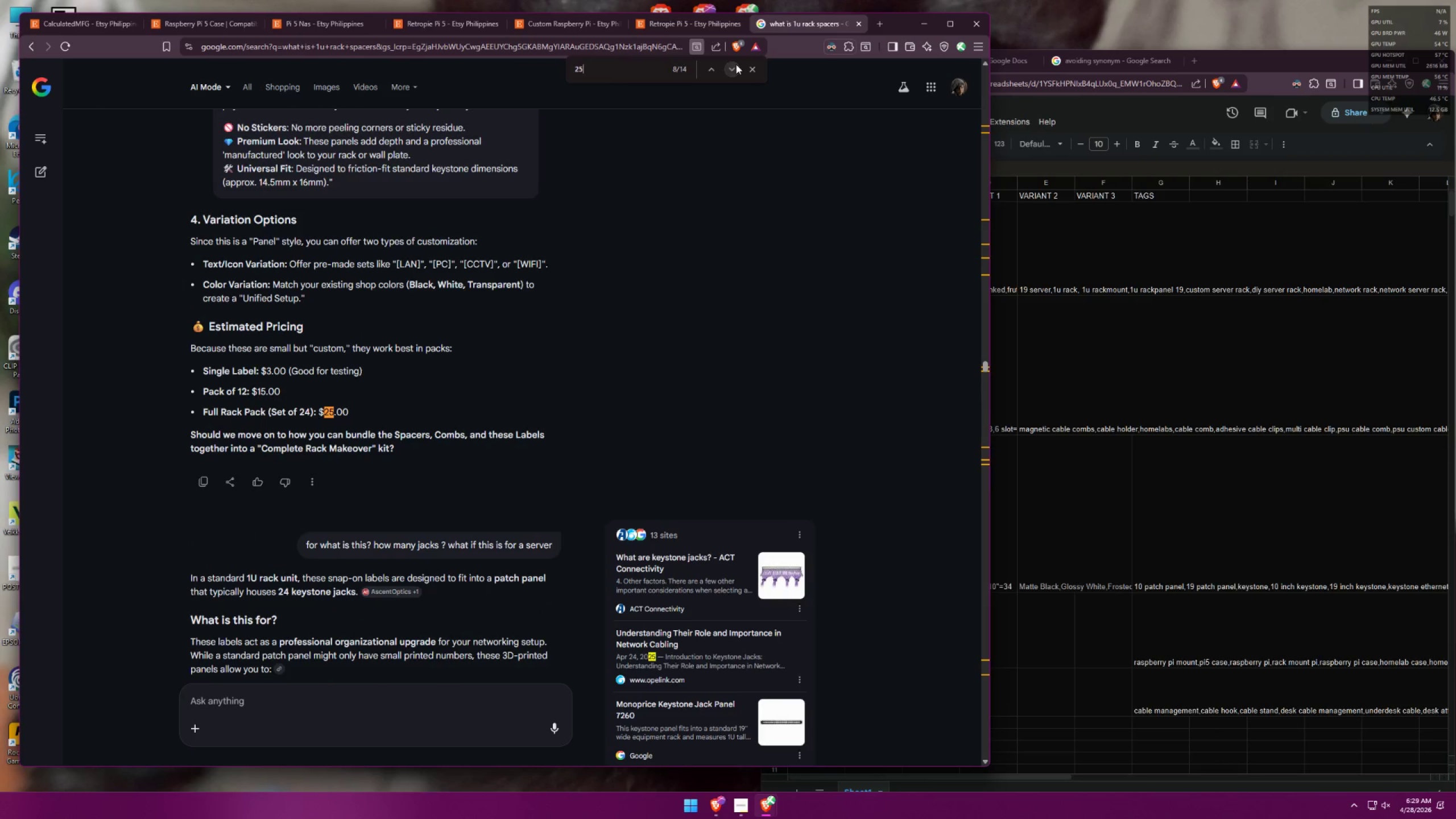 
left_click([736, 64])
 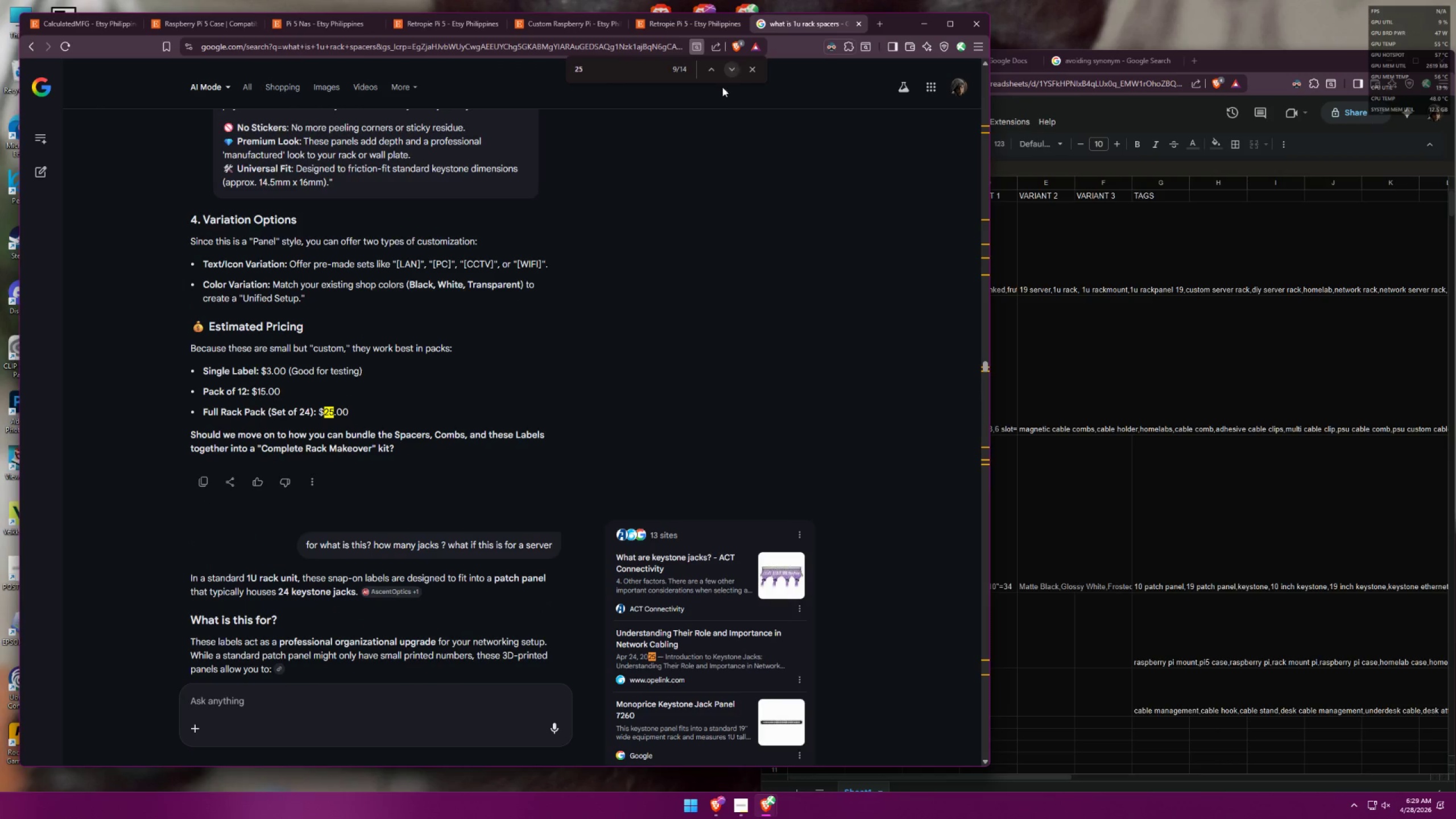 
scroll: coordinate [639, 259], scroll_direction: up, amount: 6.0
 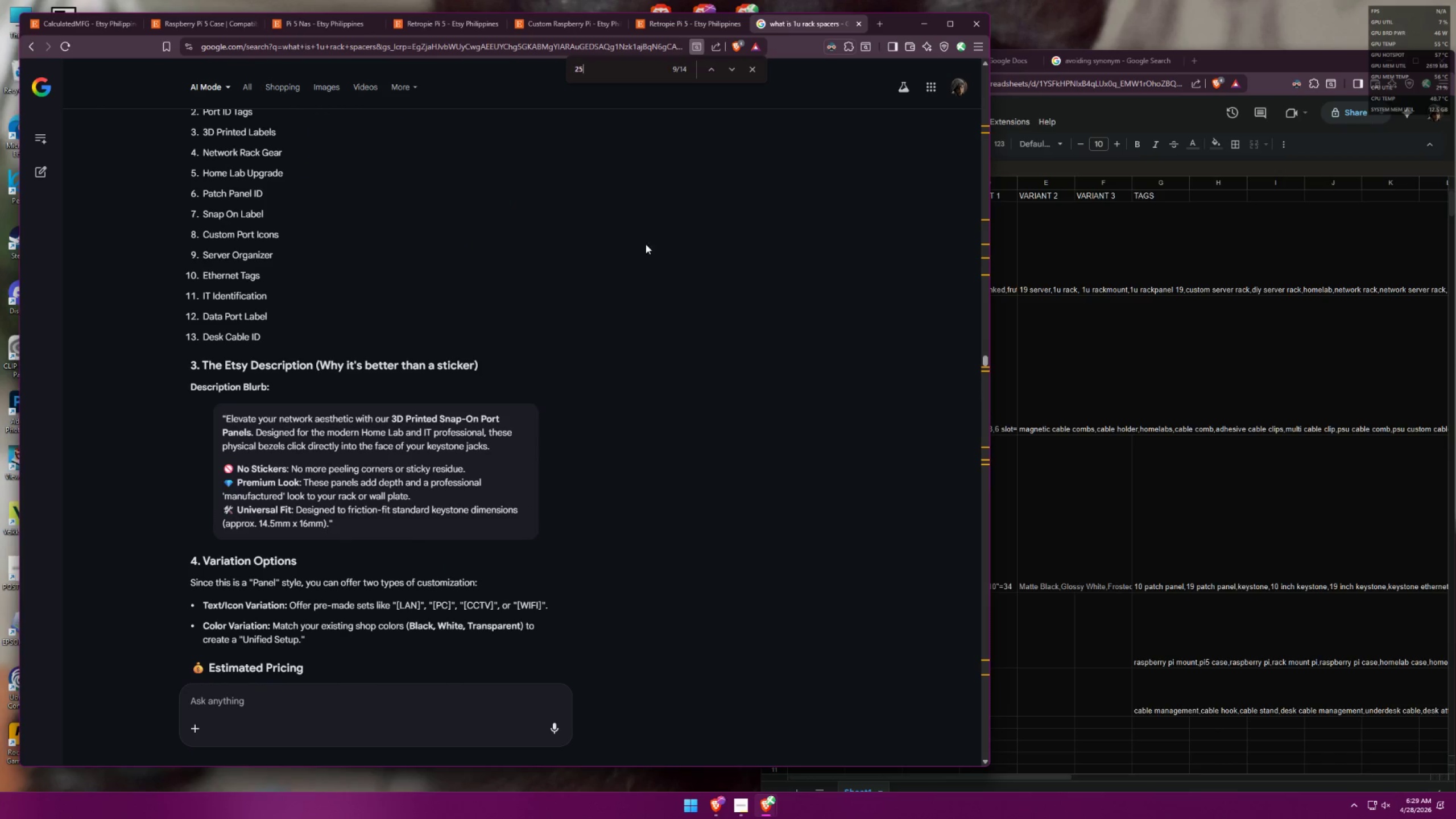 
left_click_drag(start_coordinate=[649, 64], to_coordinate=[535, 64])
 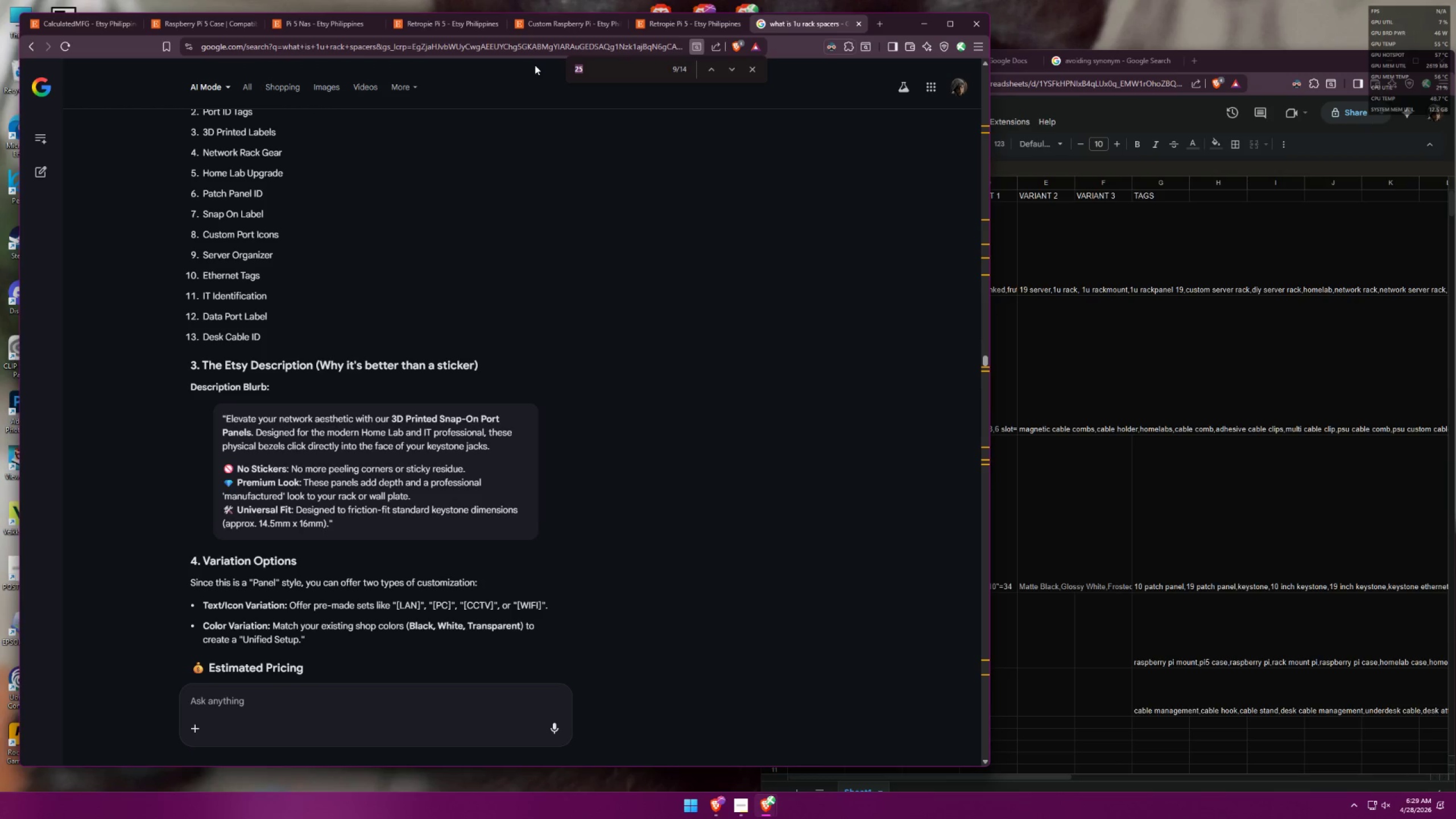 
type(j-hooks)
 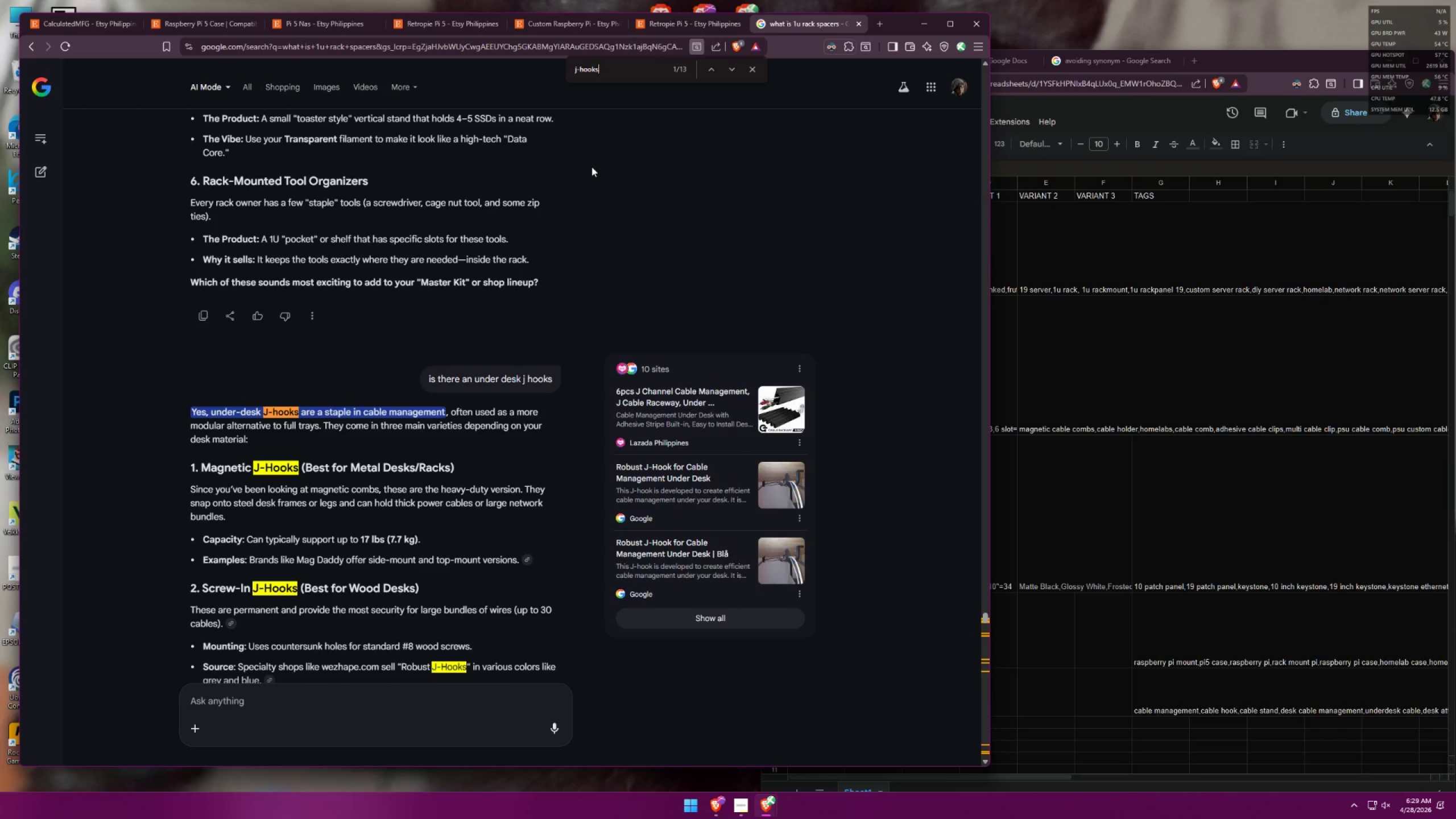 
scroll: coordinate [580, 338], scroll_direction: down, amount: 47.0
 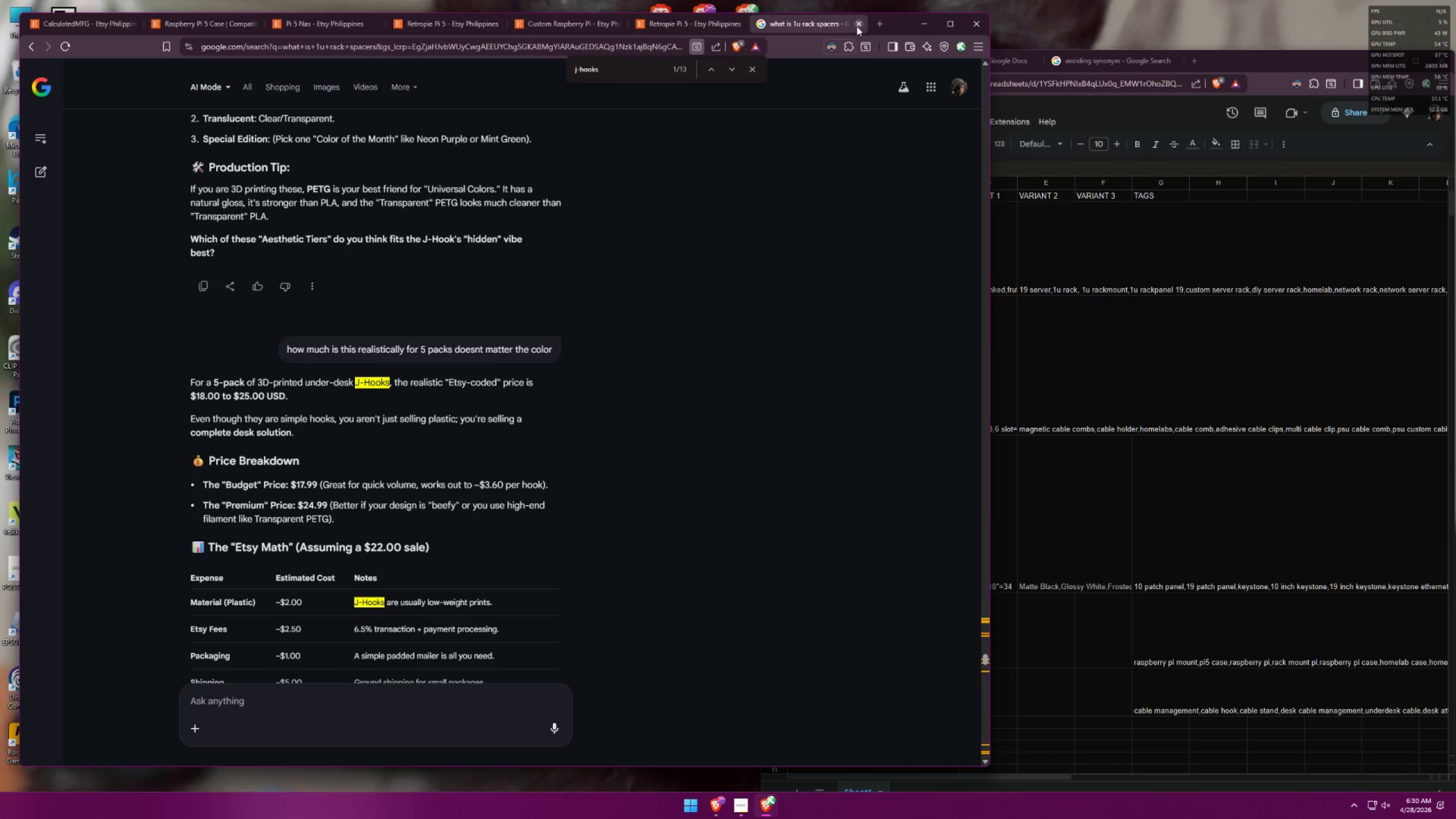 
double_click([436, 704])
 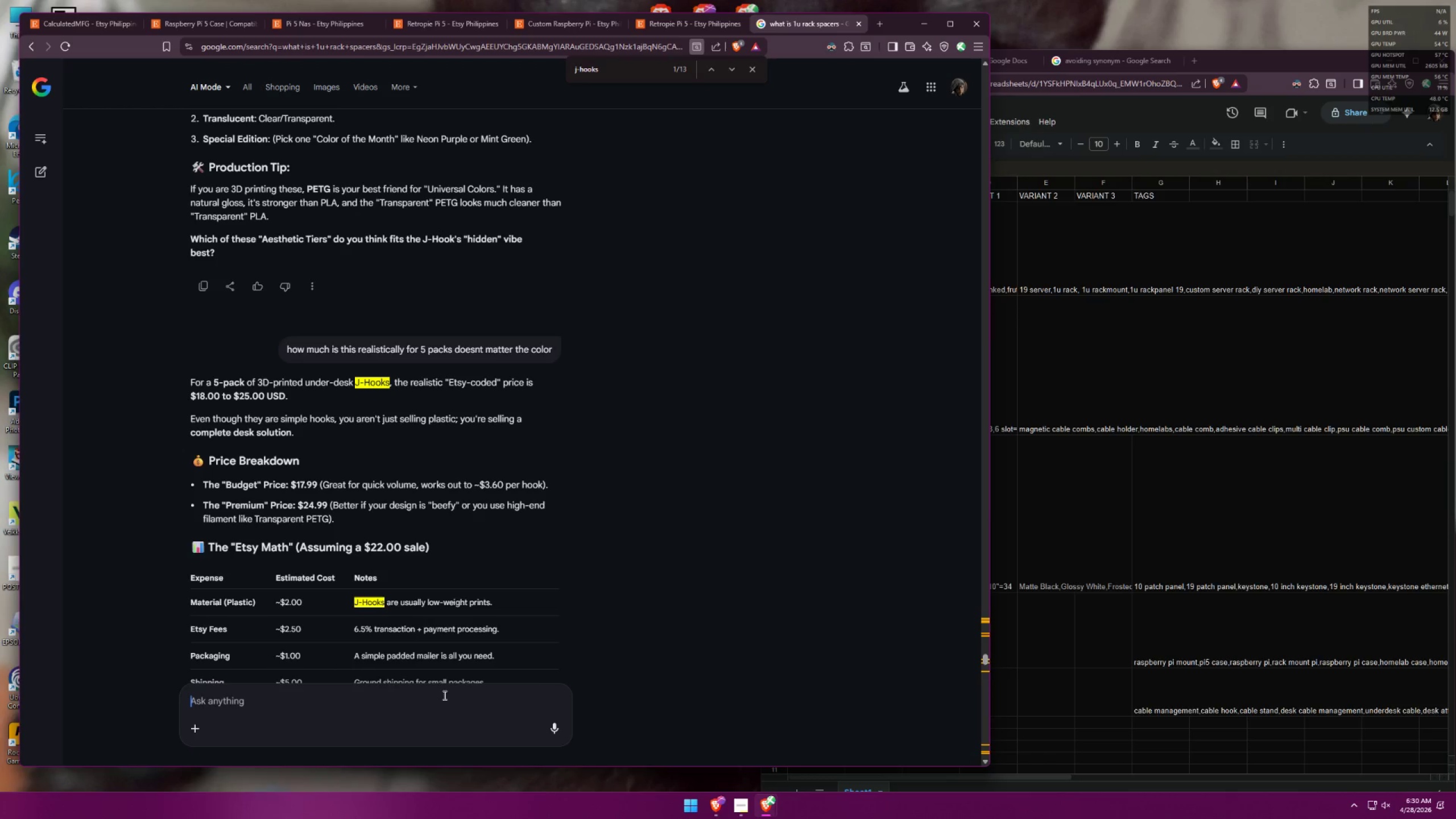 
type(okay)
 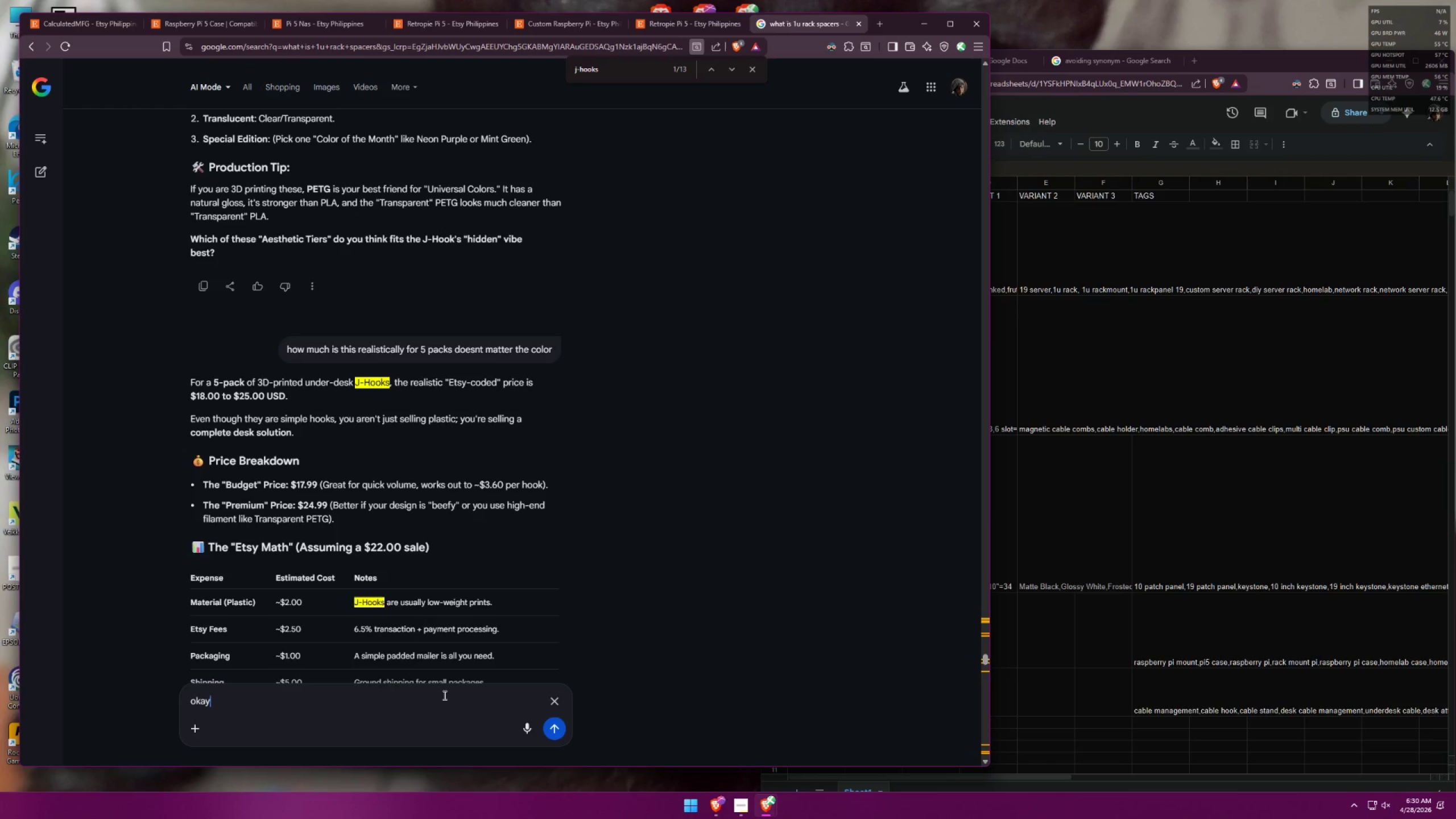 
key(Enter)
 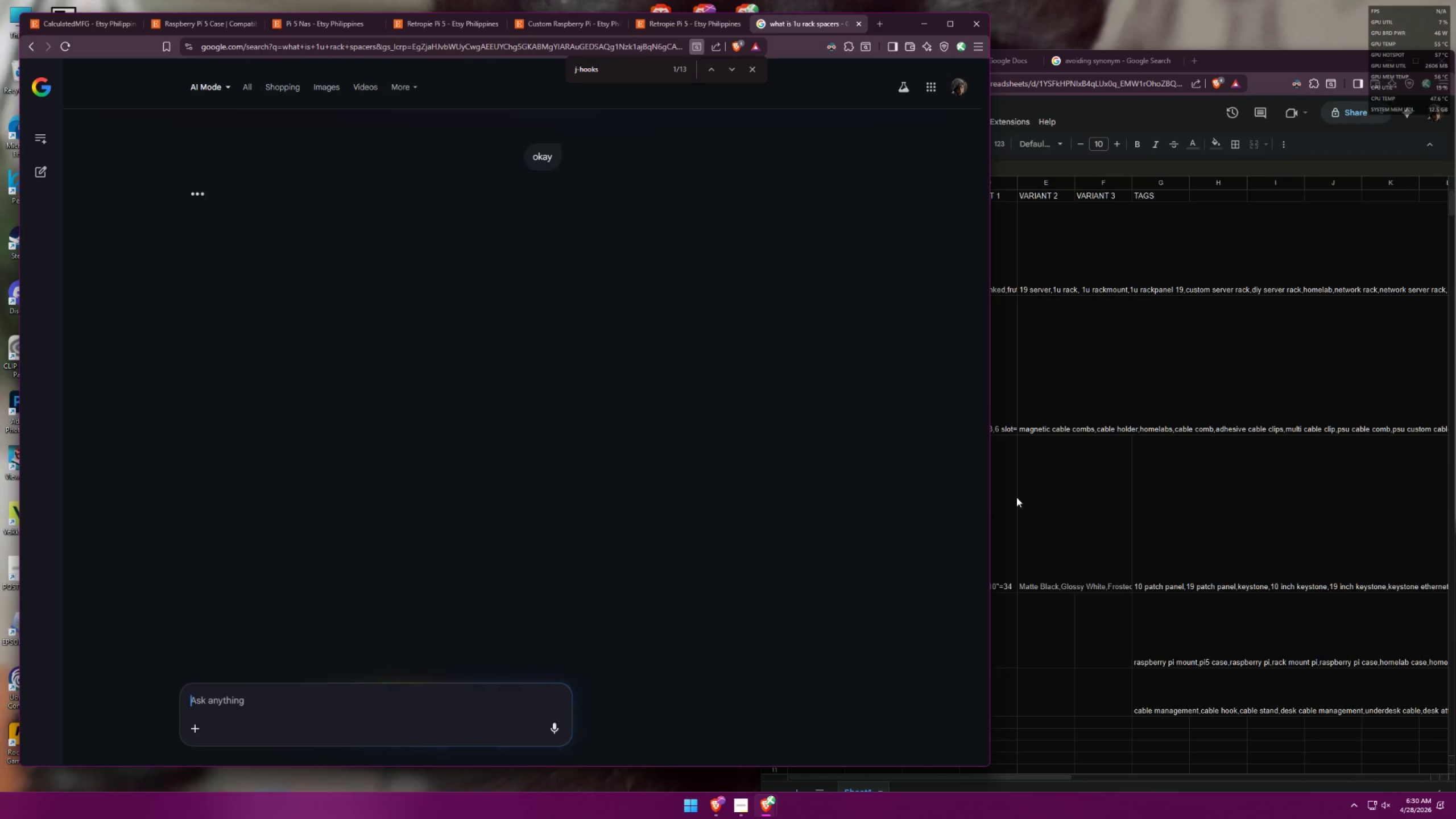 
left_click([1055, 505])
 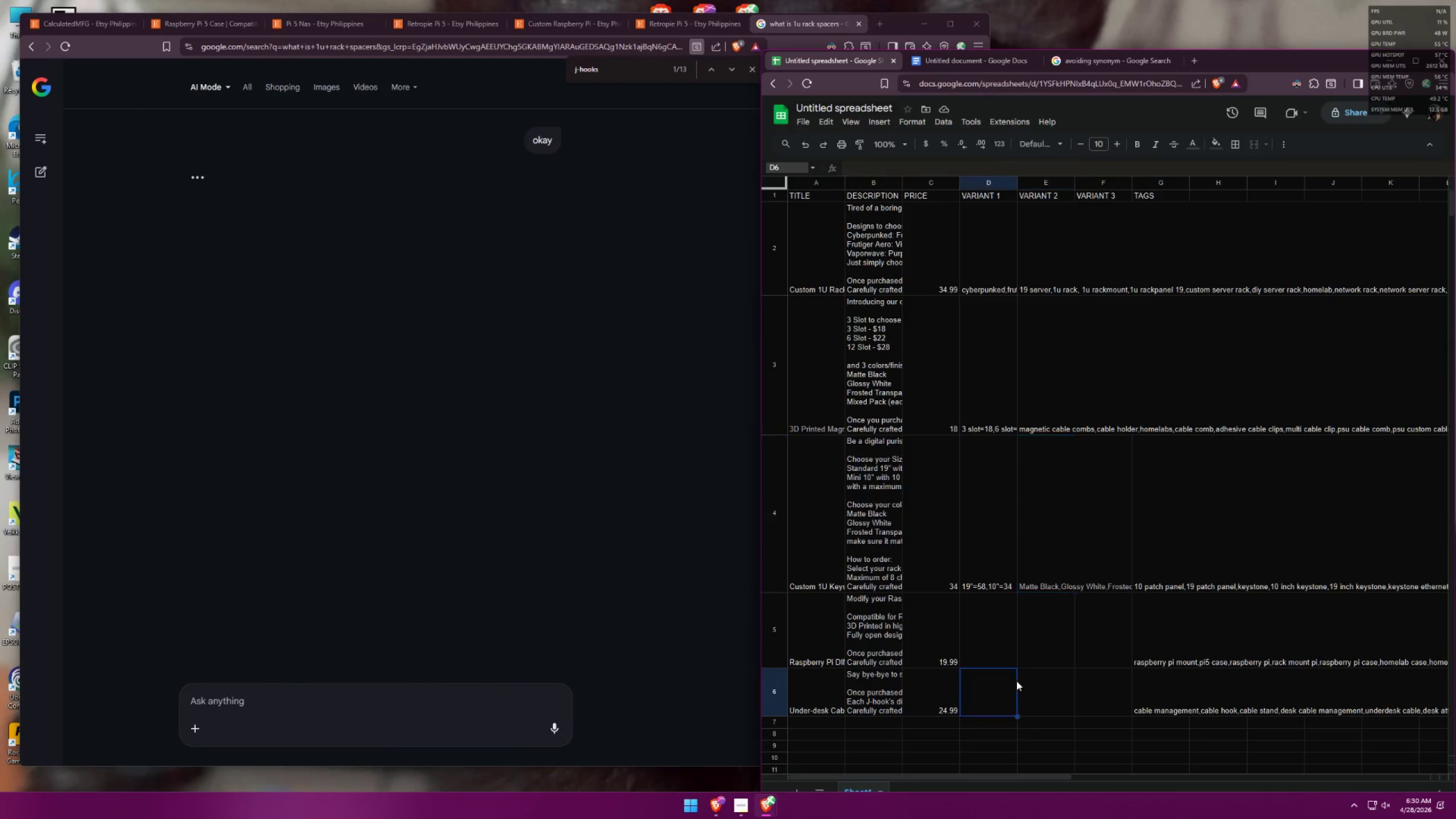 
left_click([1093, 679])
 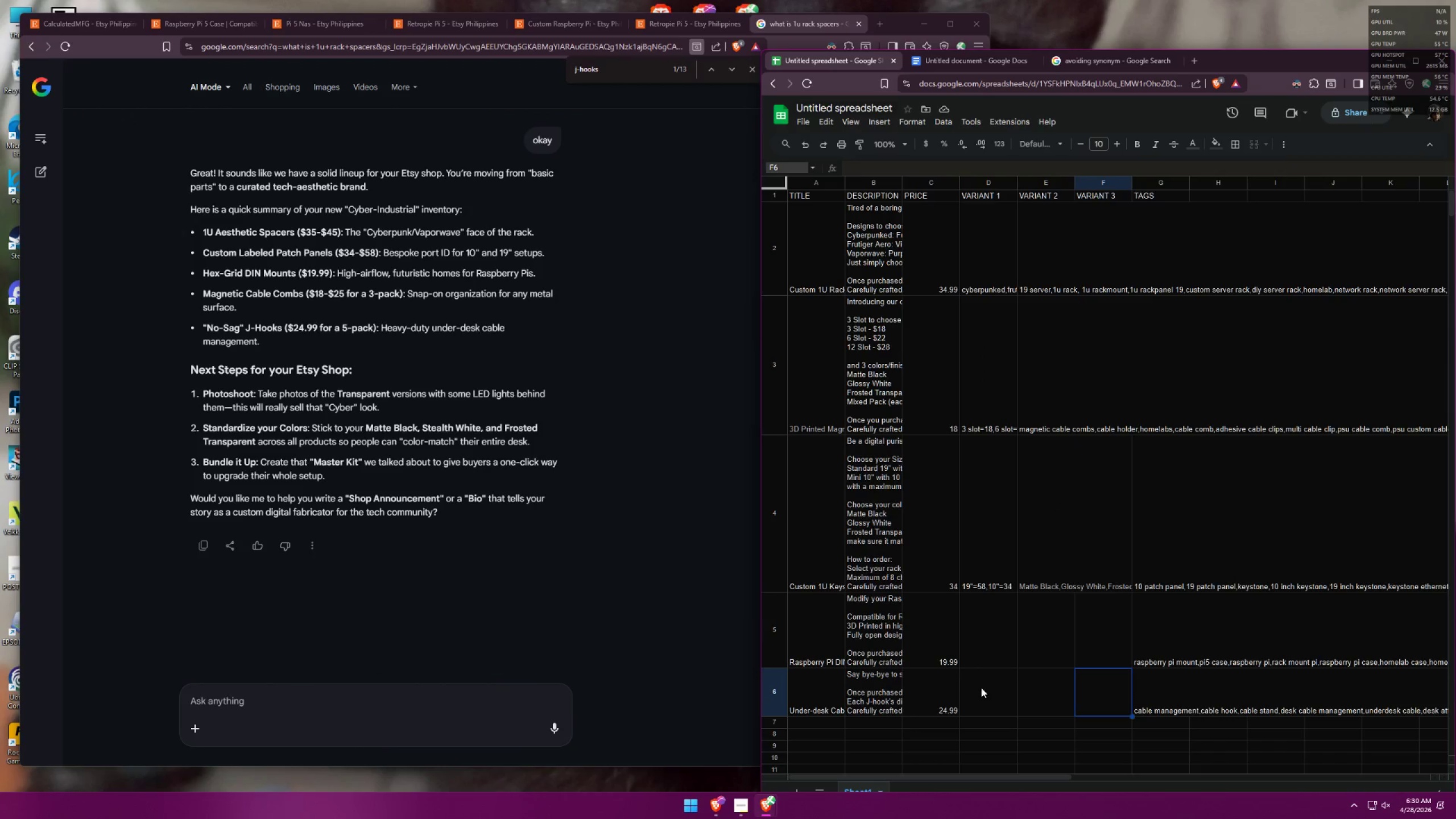 
double_click([987, 697])
 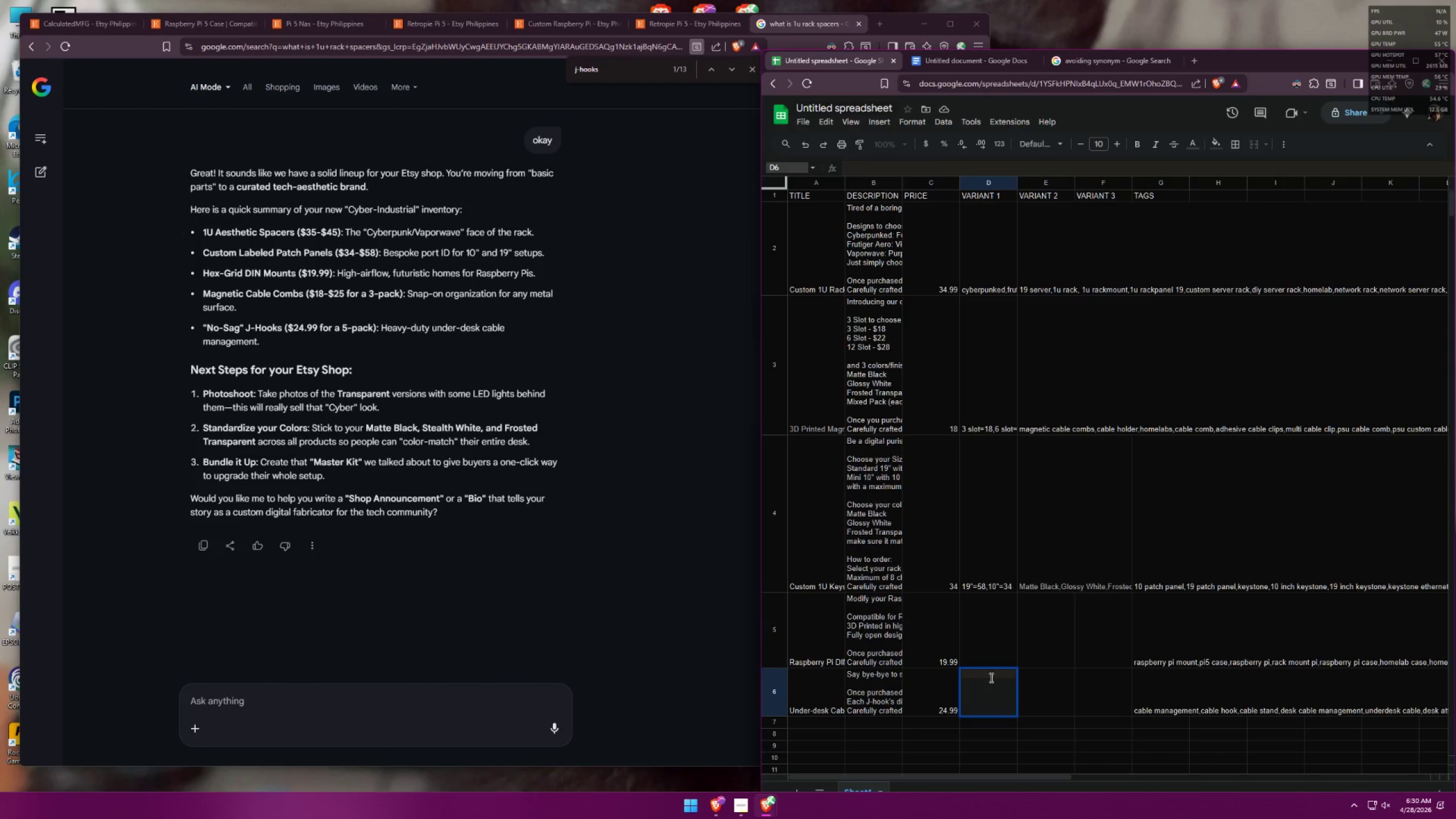 
left_click([990, 677])
 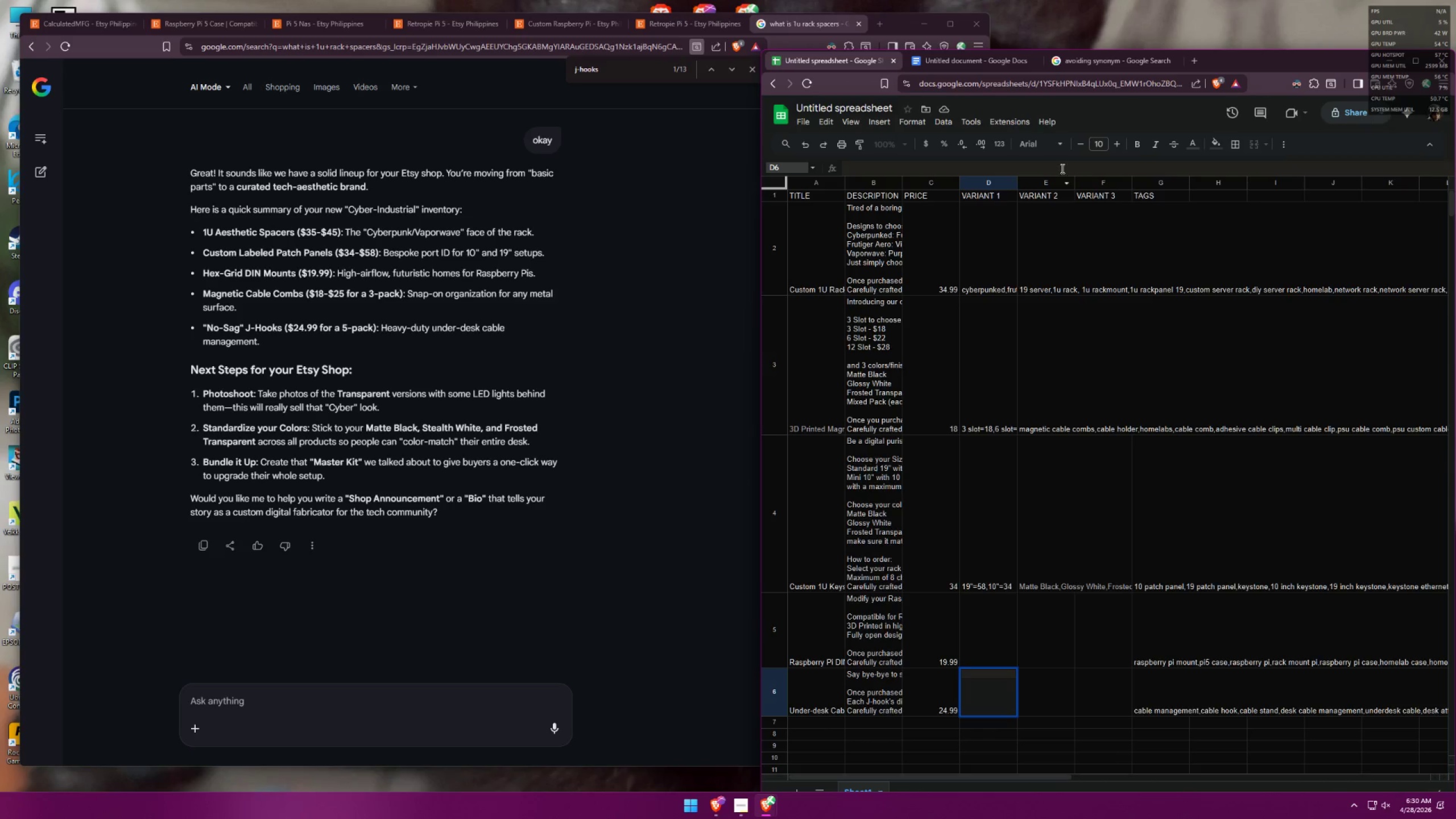 
left_click([1074, 69])
 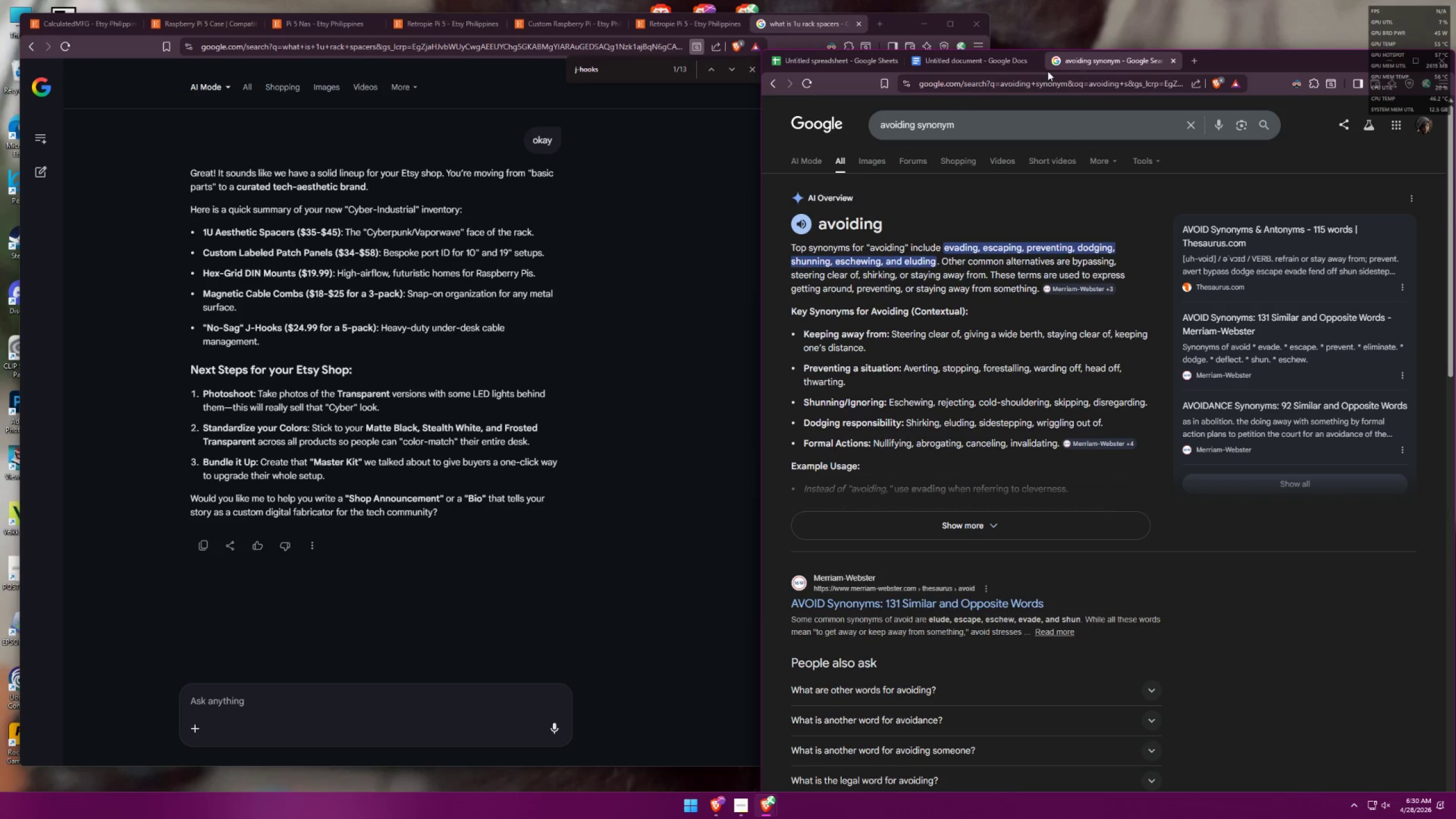 
double_click([966, 68])
 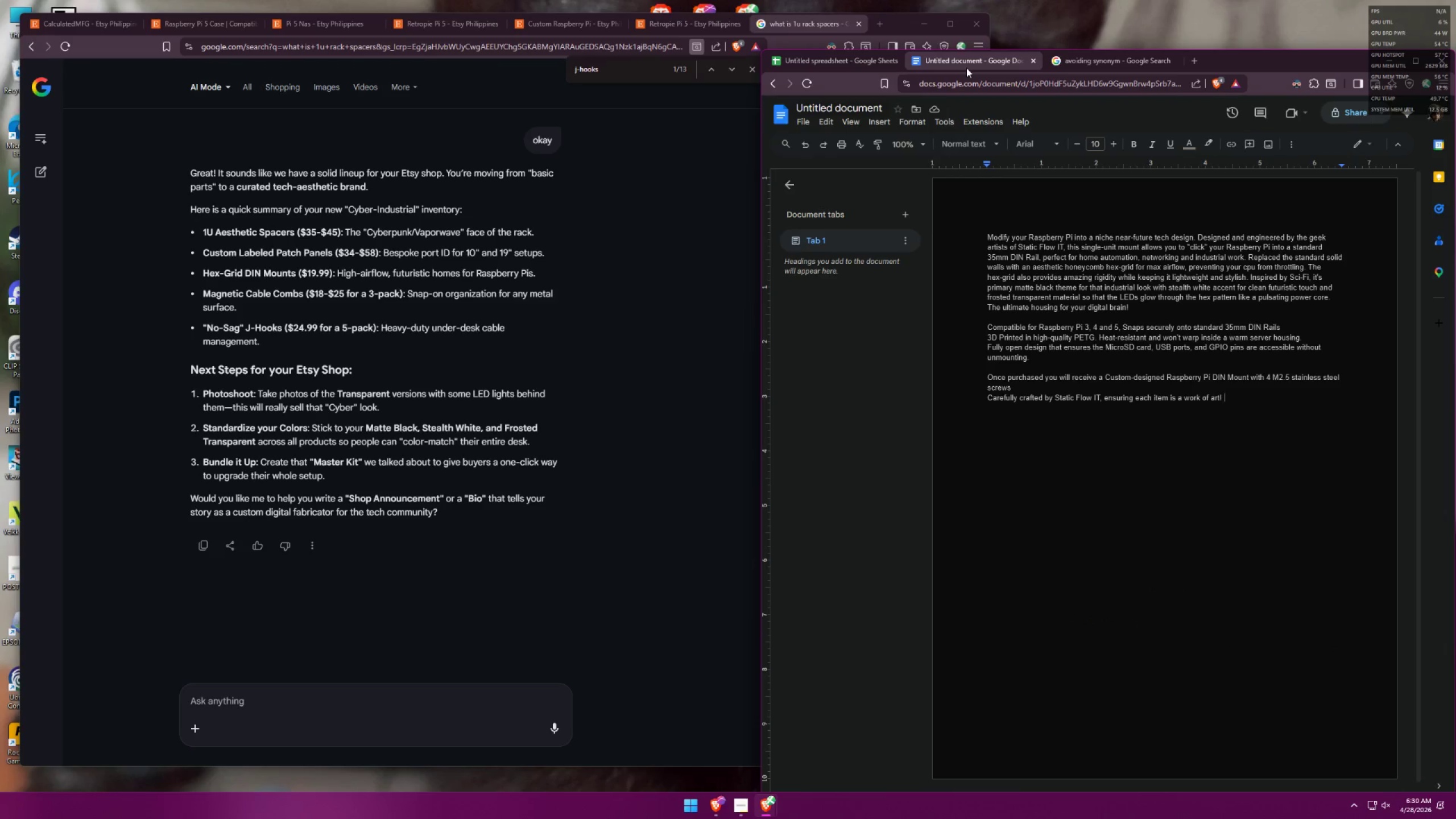 
left_click([966, 68])
 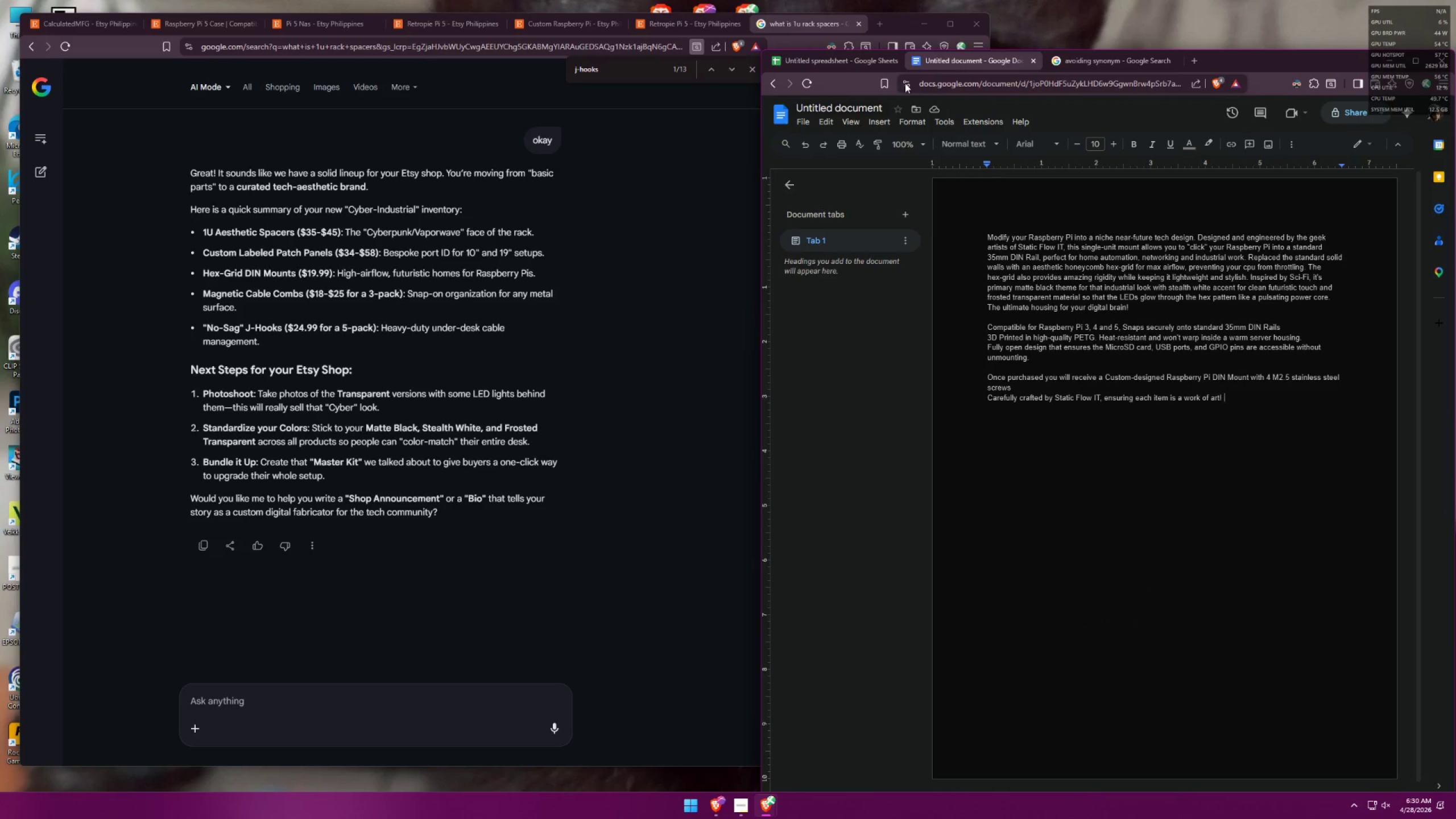 
left_click([846, 67])
 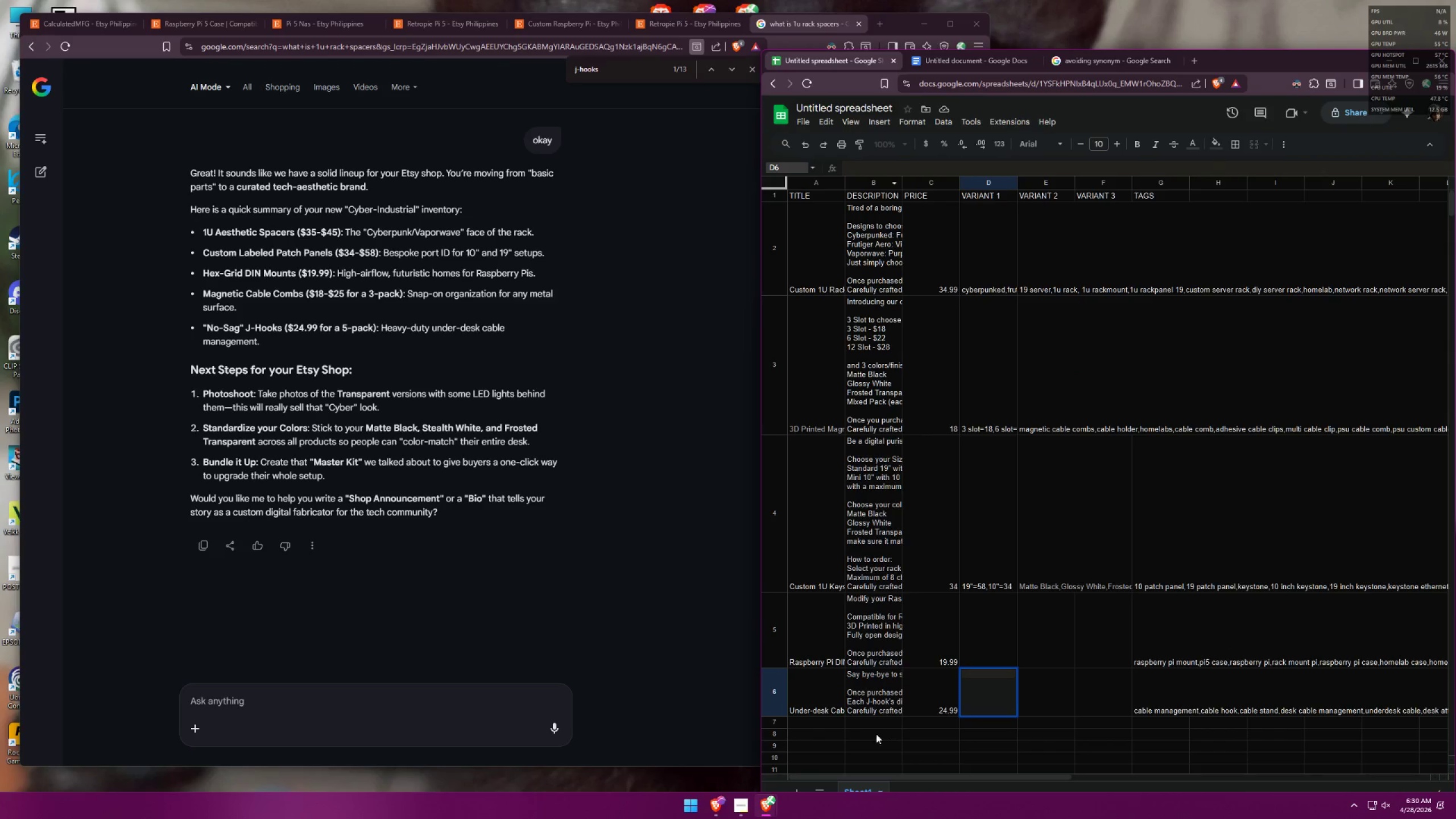 
left_click([832, 702])
 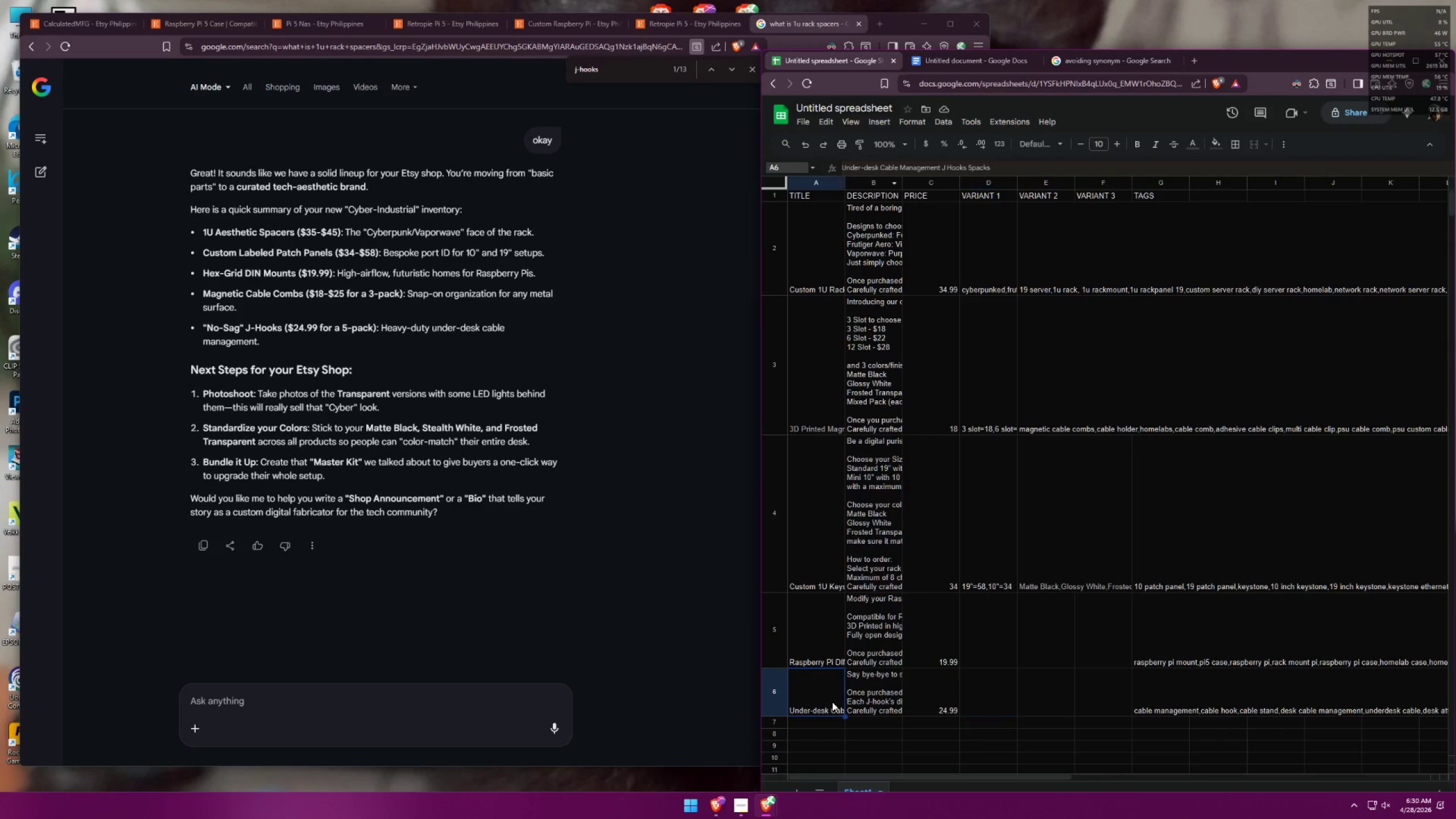 
hold_key(key=ControlLeft, duration=0.34)
 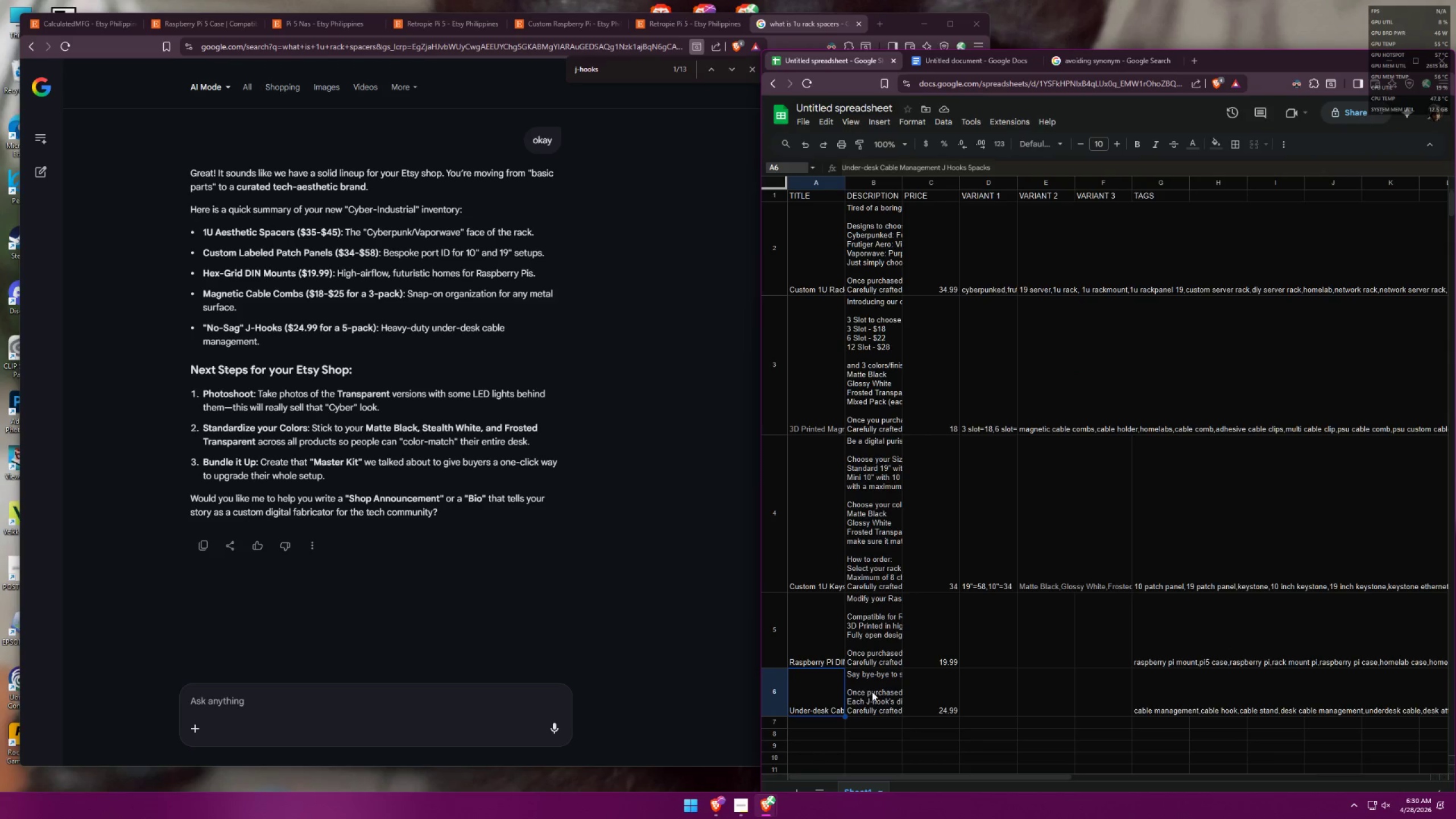 
left_click([872, 692])
 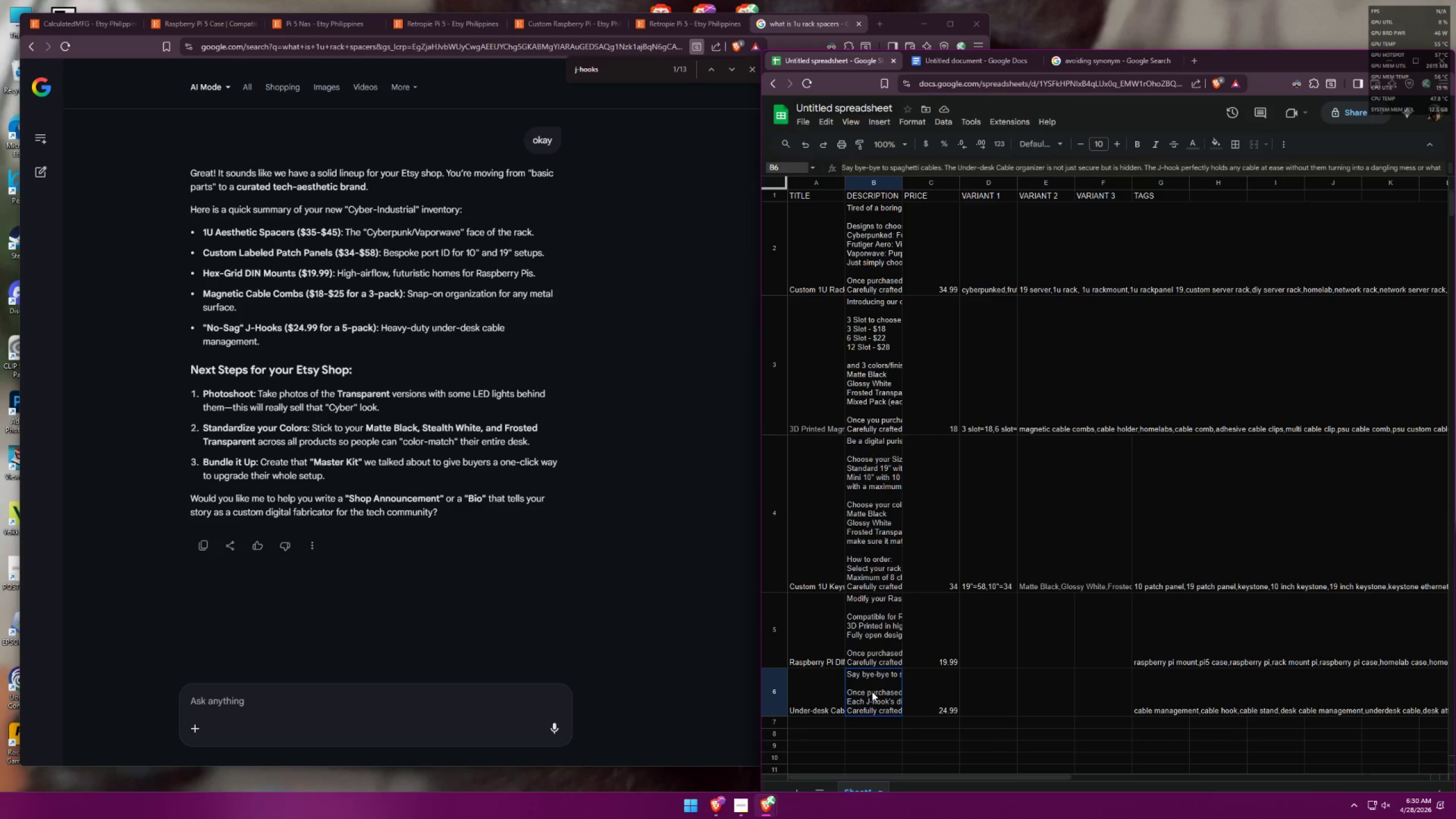 
key(Control+ControlLeft)
 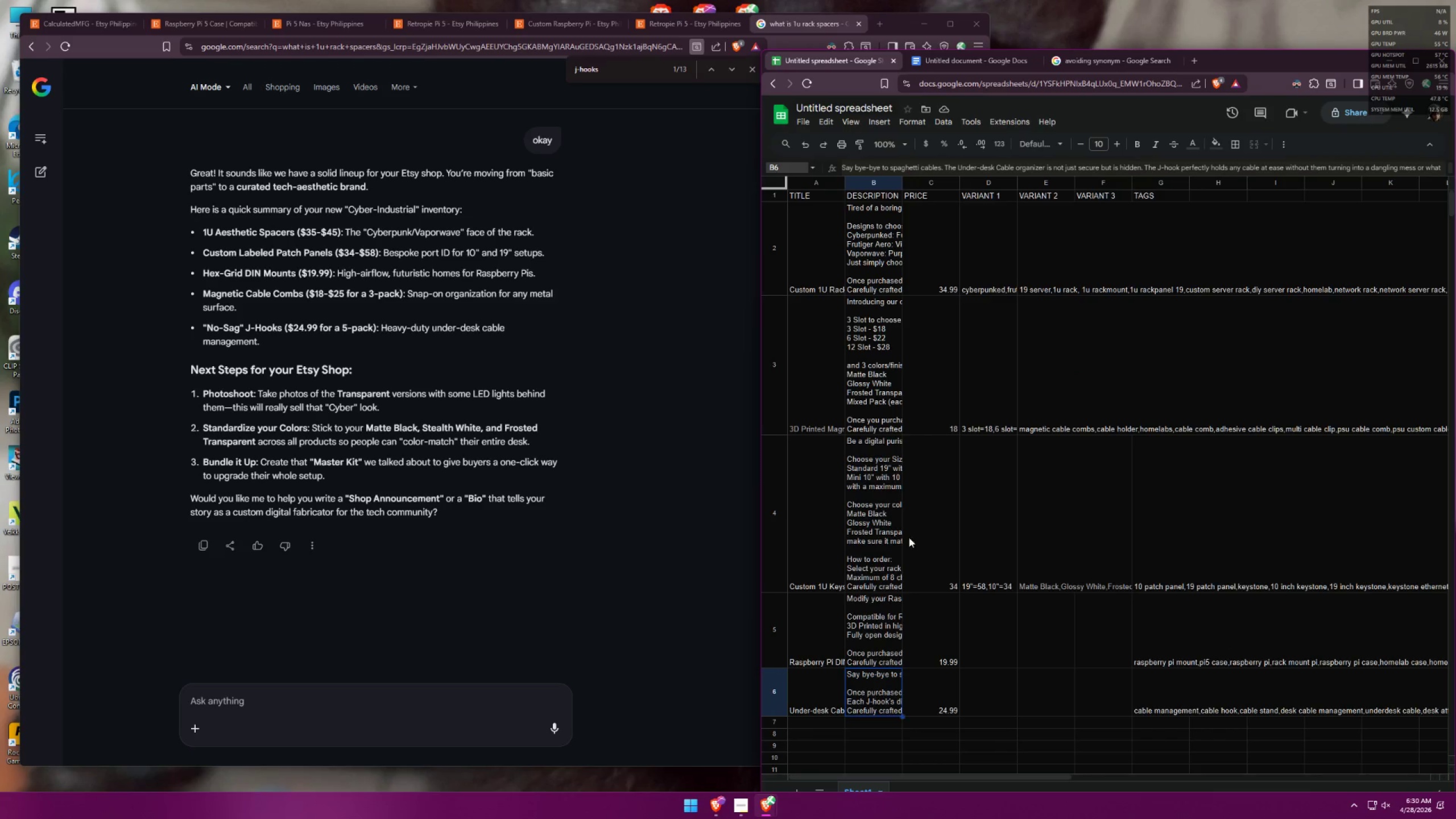 
key(Control+C)
 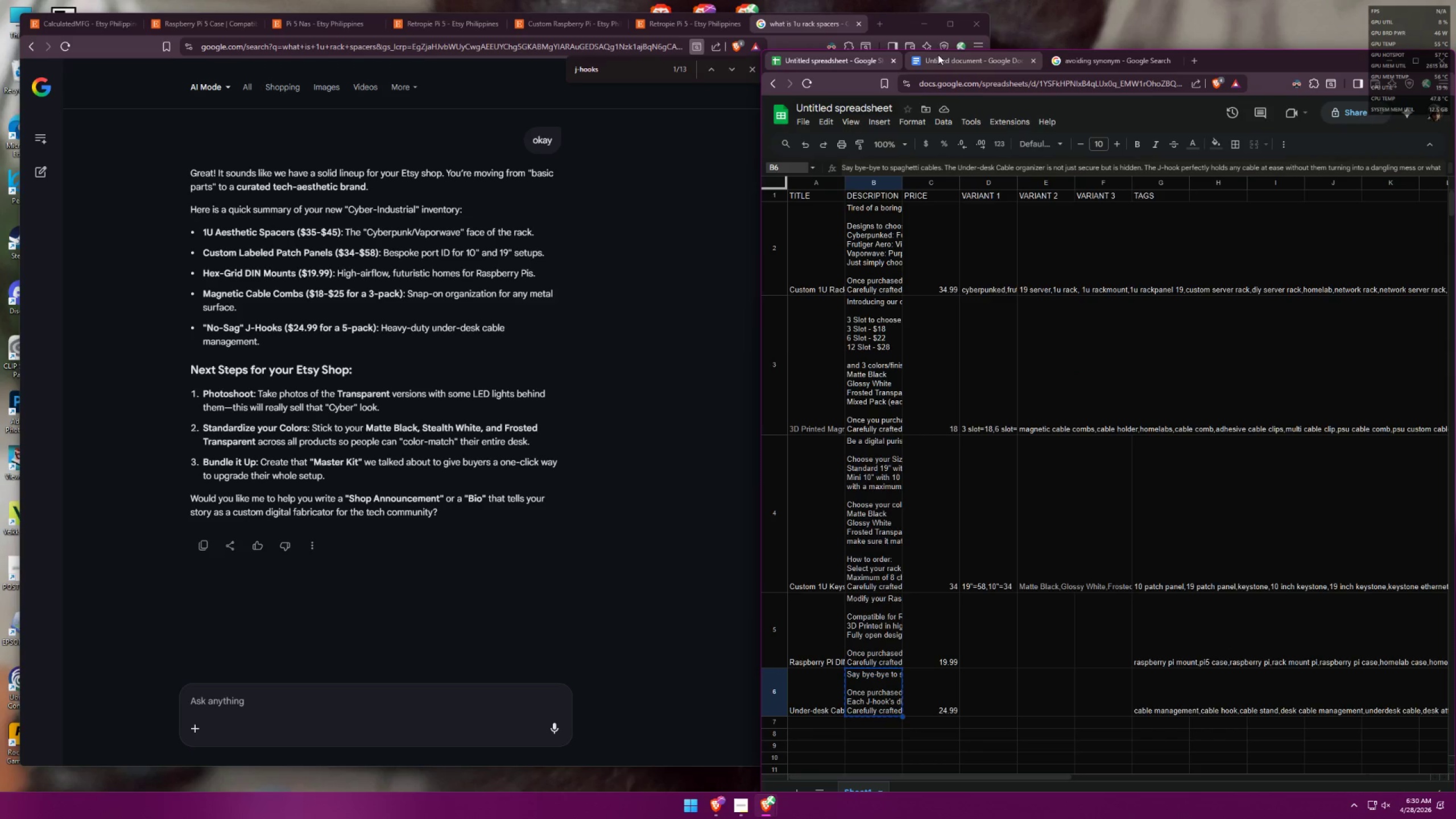 
left_click([946, 62])
 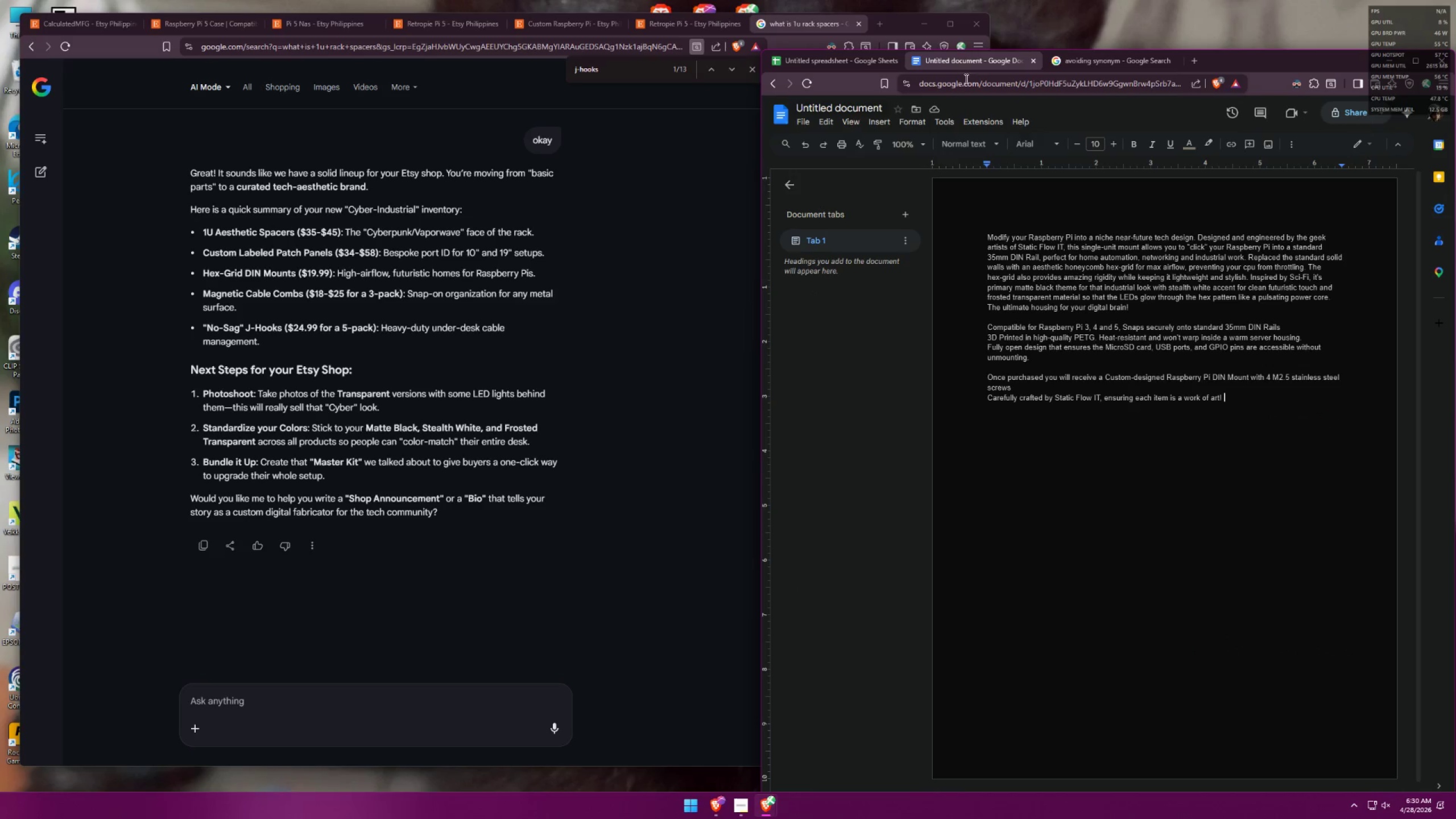 
left_click([1187, 326])
 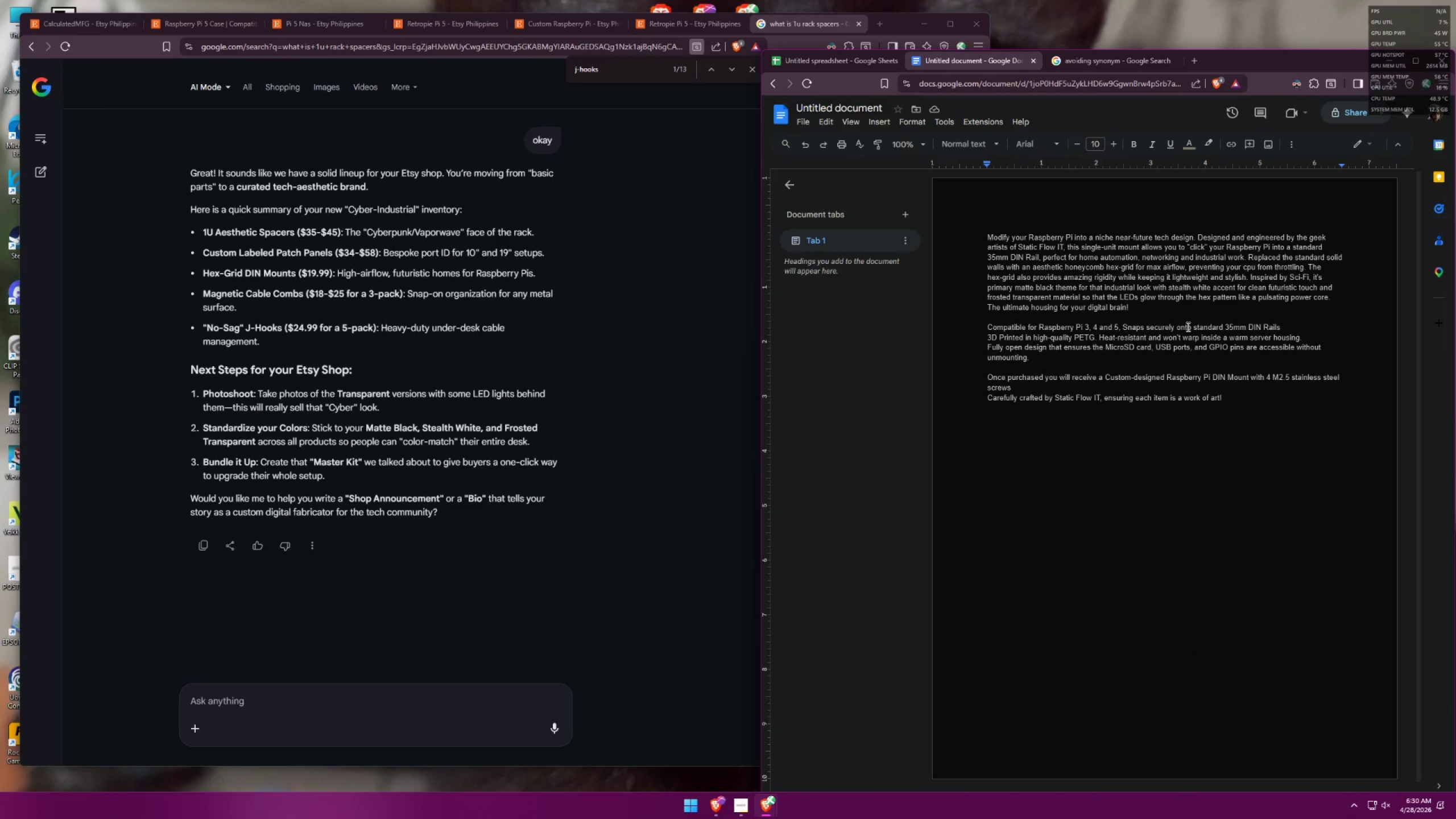 
key(Control+A)
 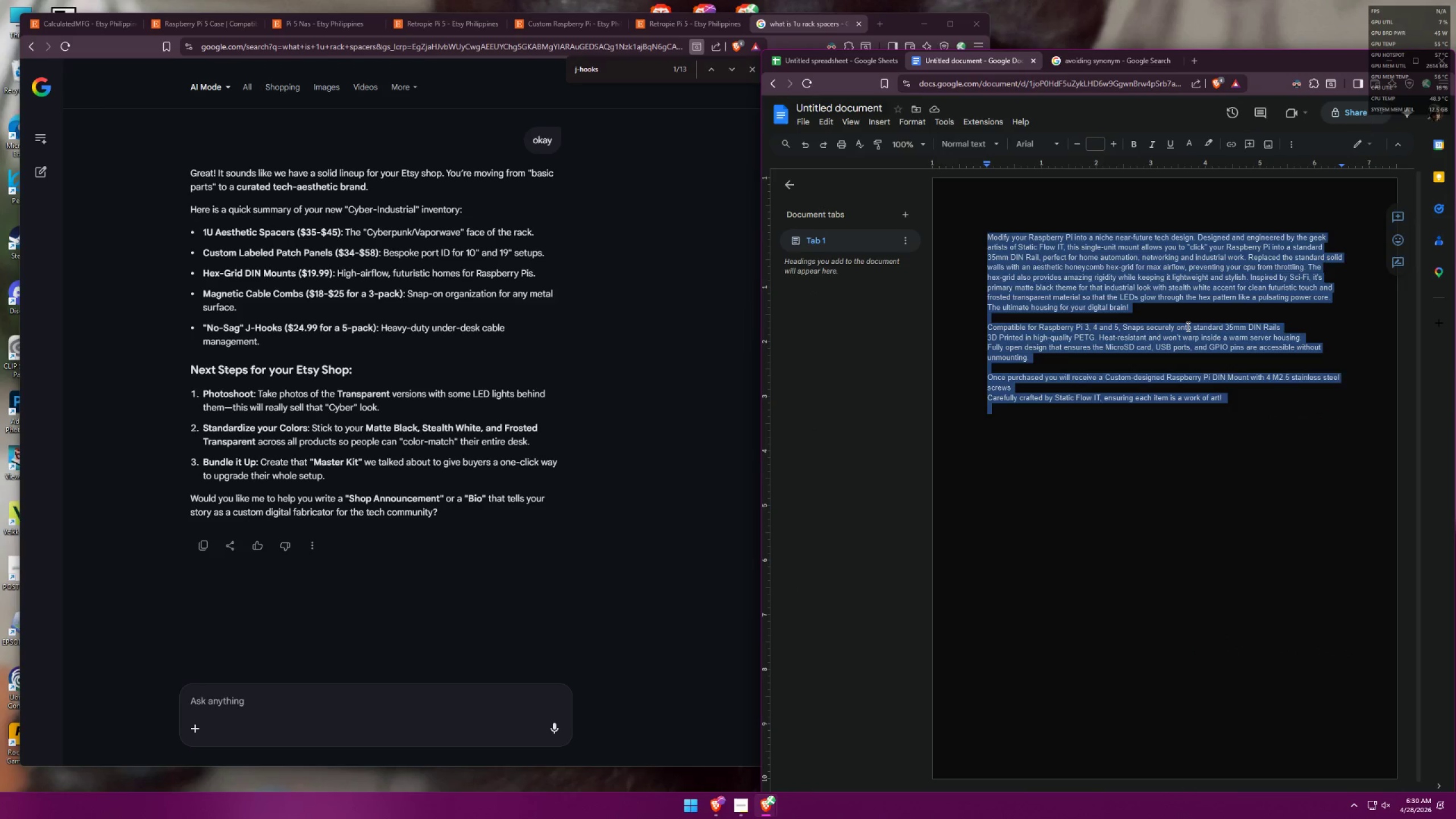 
key(Control+V)
 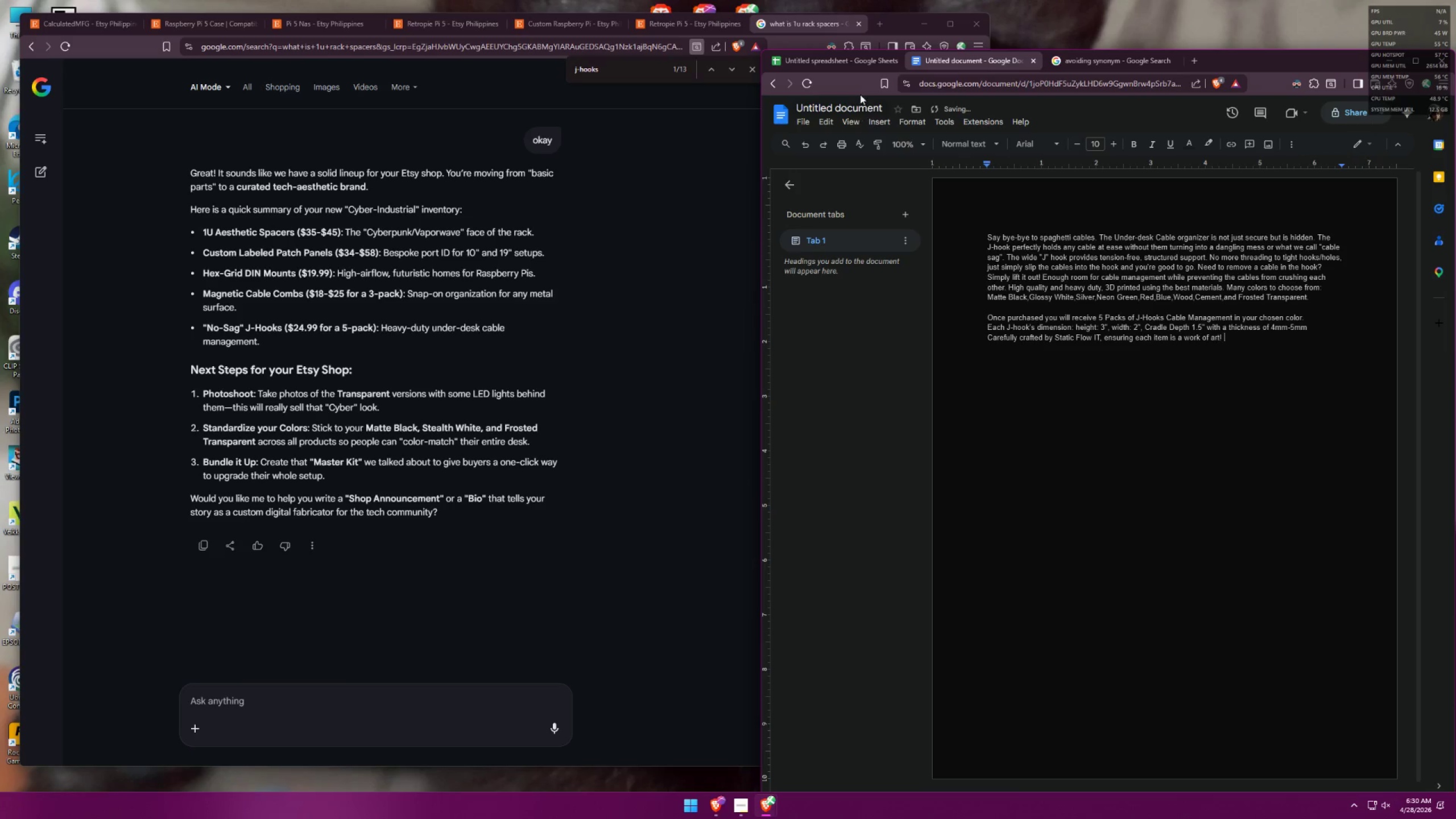 
left_click([846, 61])
 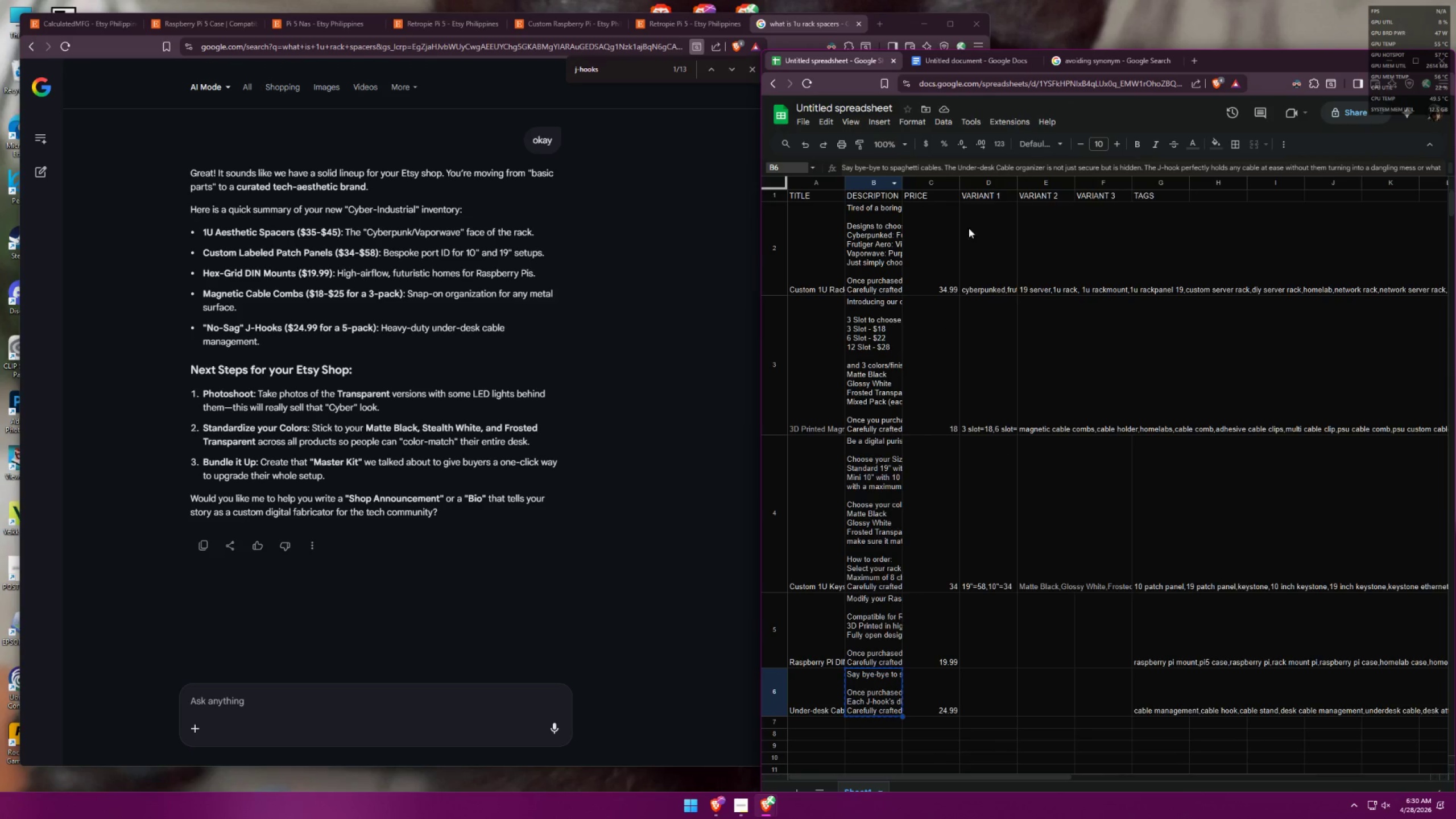 
left_click_drag(start_coordinate=[962, 59], to_coordinate=[151, 155])
 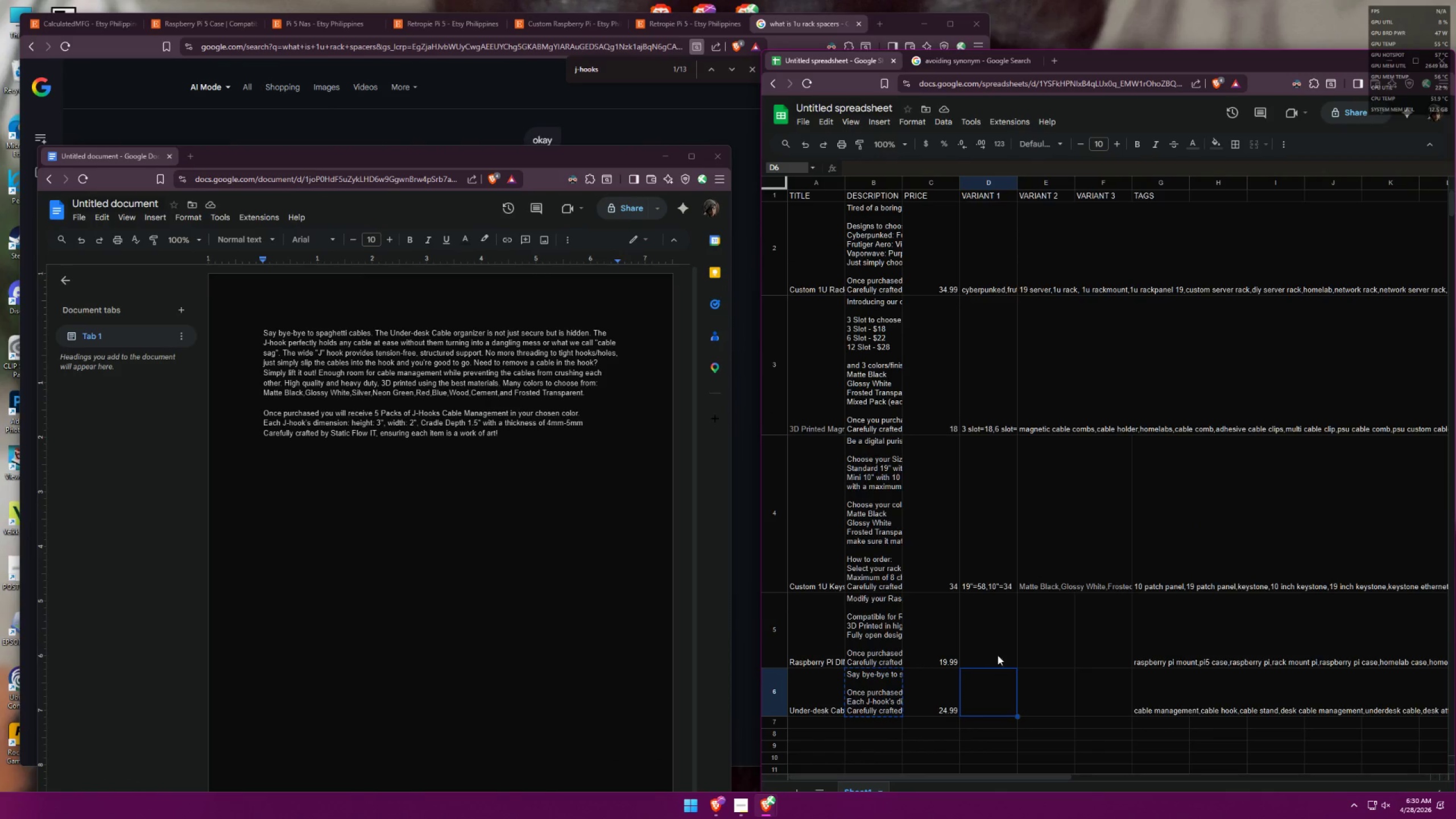 
double_click([982, 712])
 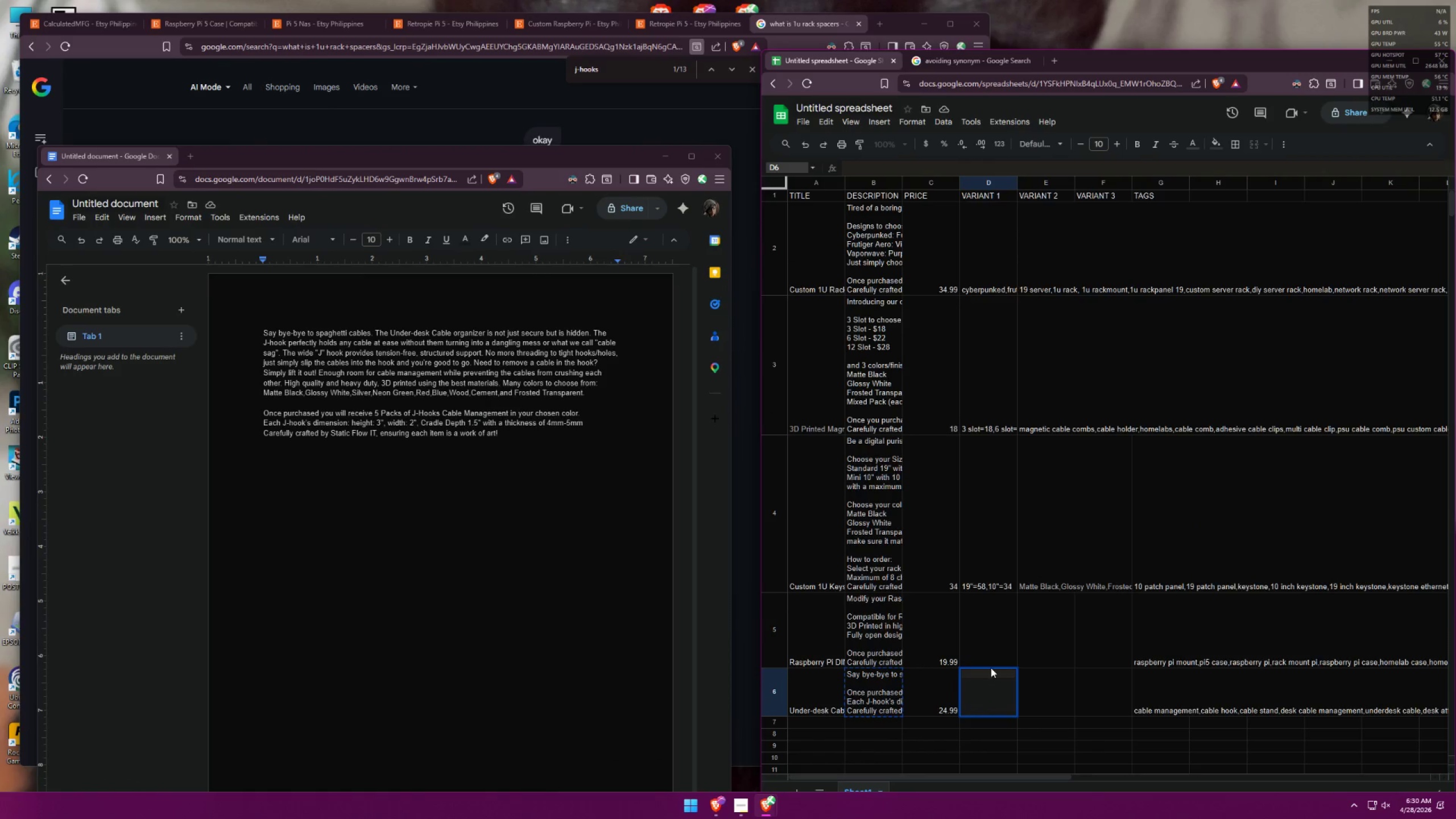 
left_click([988, 673])
 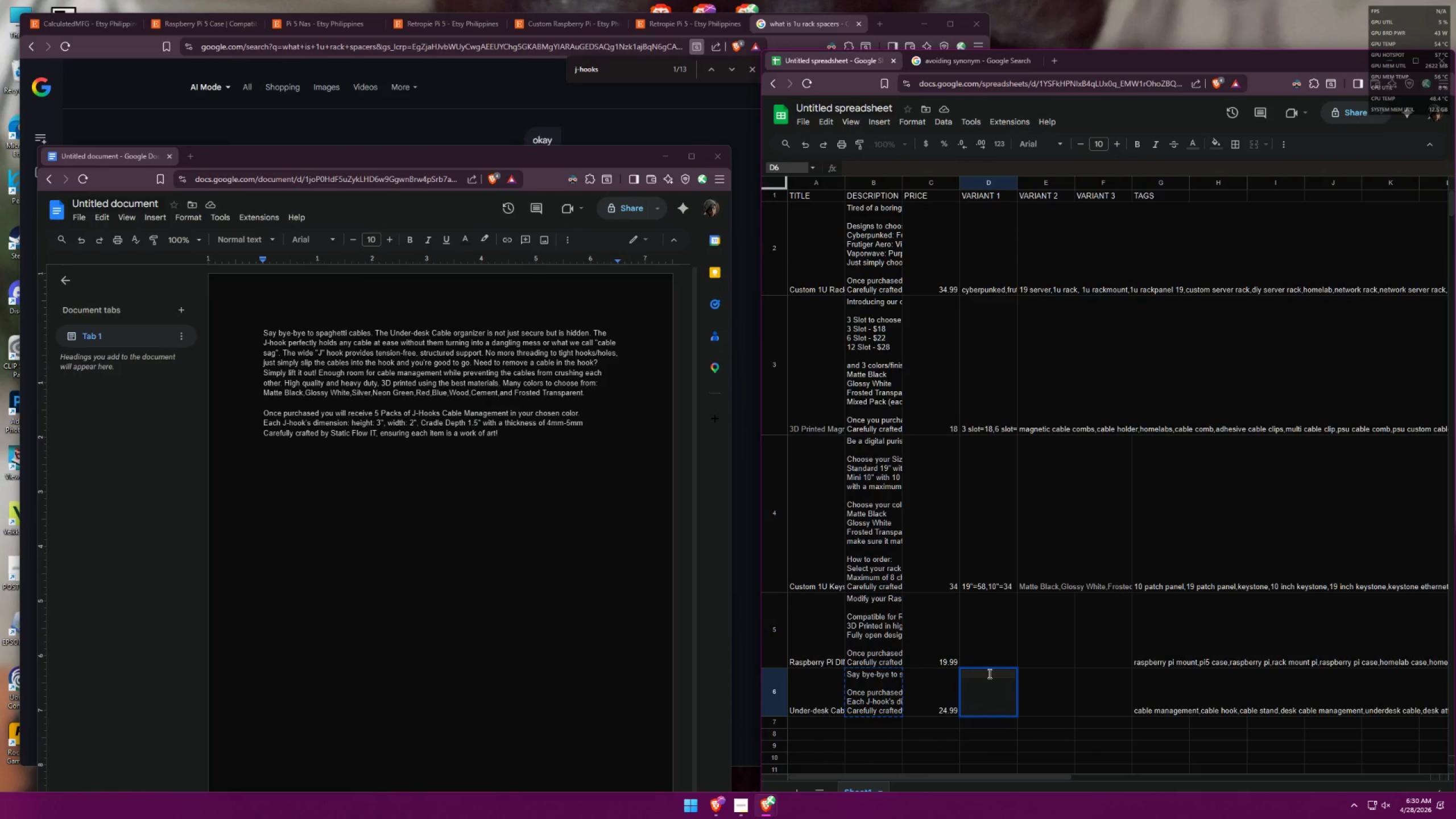 
type(many)
key(Backspace)
key(Backspace)
key(Backspace)
key(Backspace)
key(Backspace)
key(Backspace)
key(Backspace)
key(Backspace)
type(matte)
 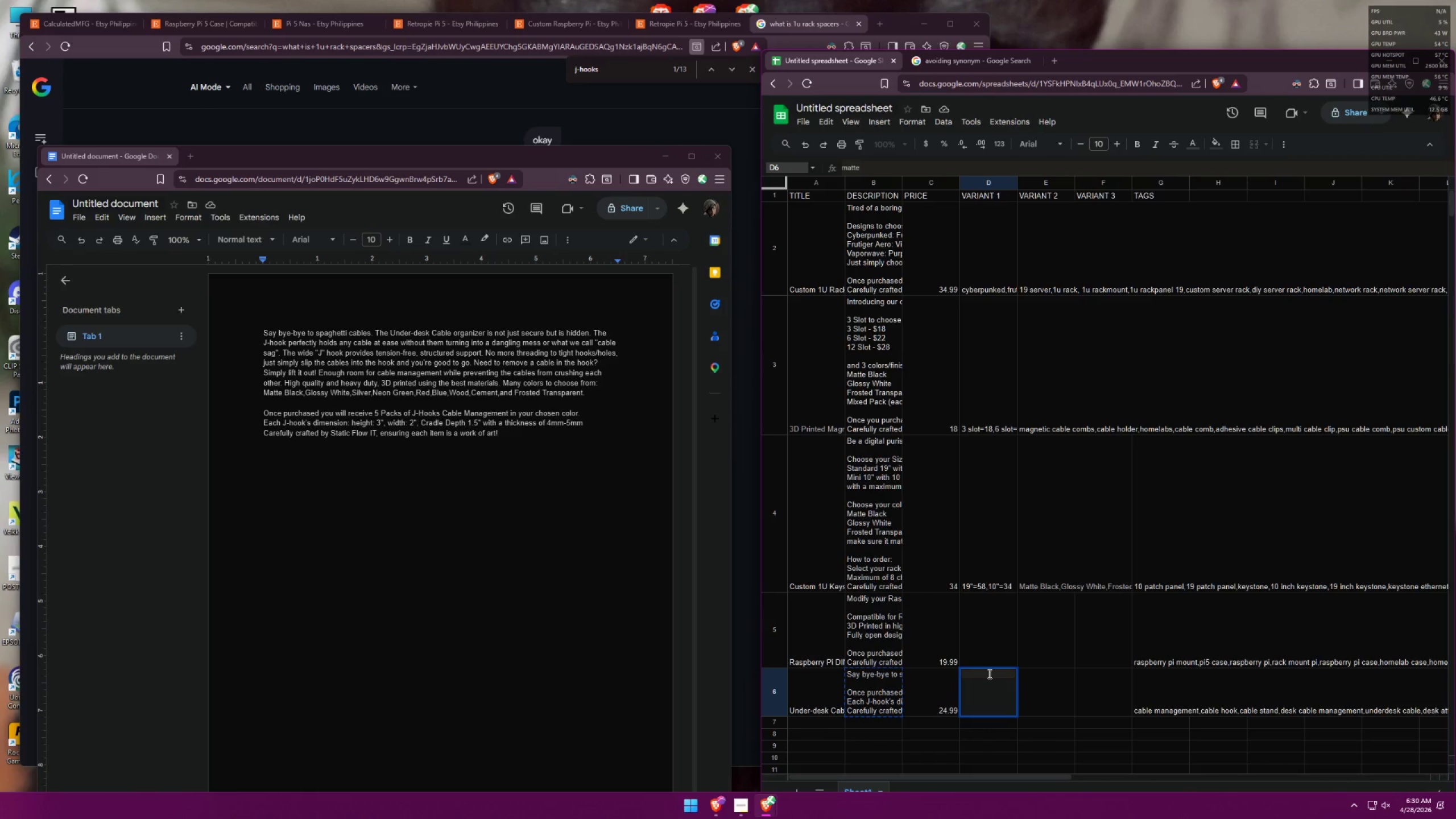 
key(Control+ControlLeft)
 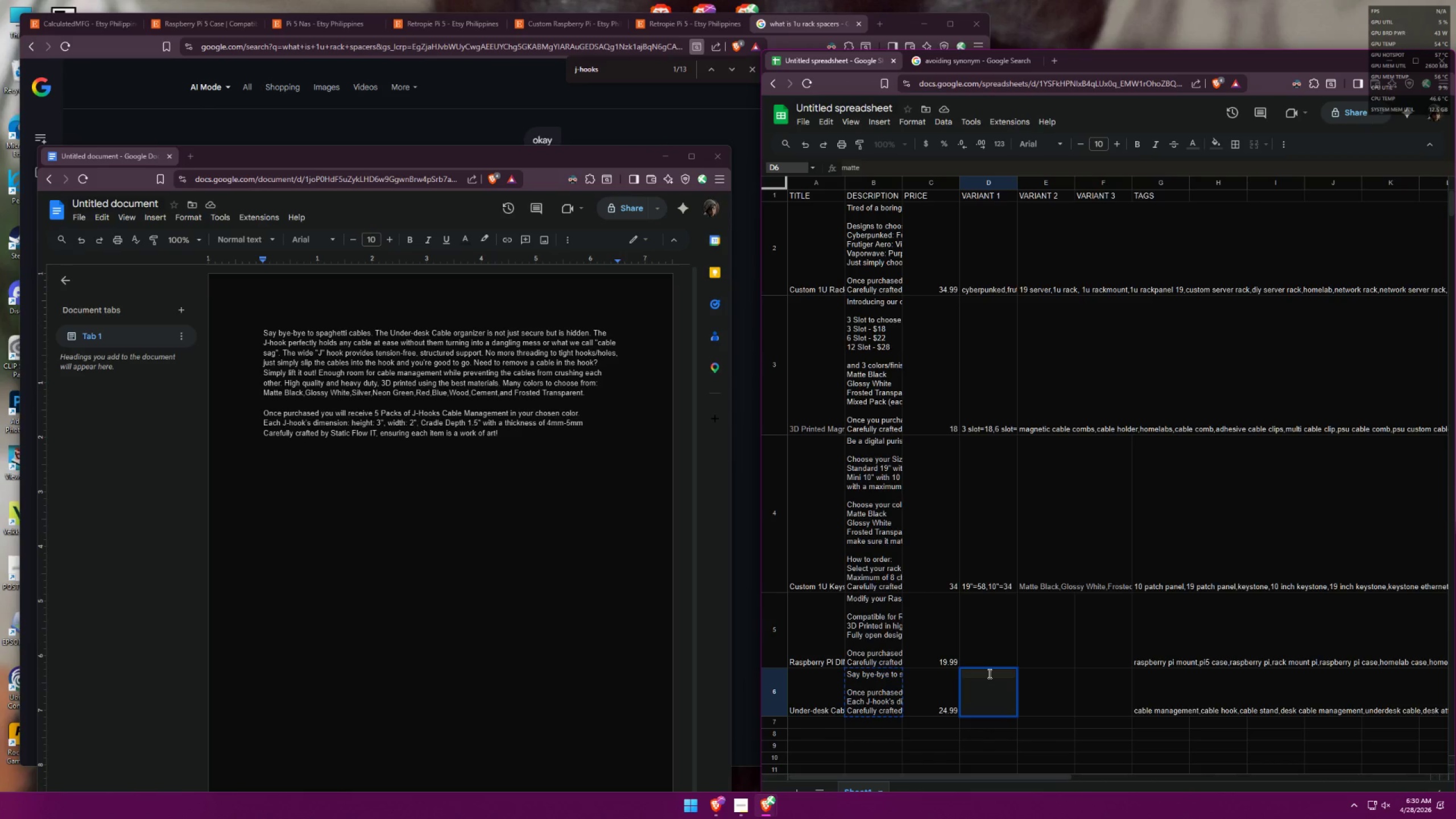 
key(Control+A)
 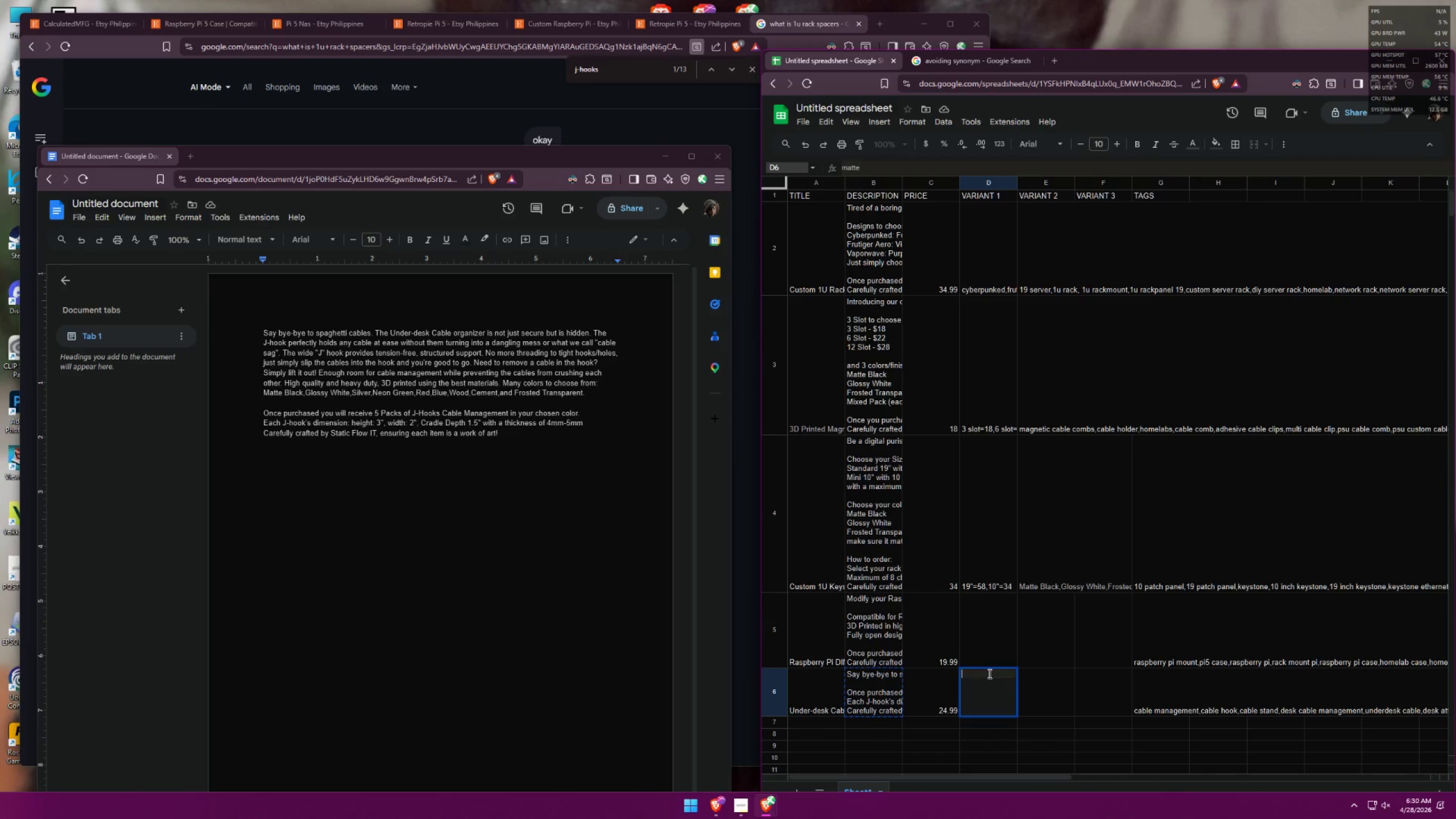 
key(Backspace)
type(Matte Nlack,Glossy White,Silver,Neon Green,Red)
 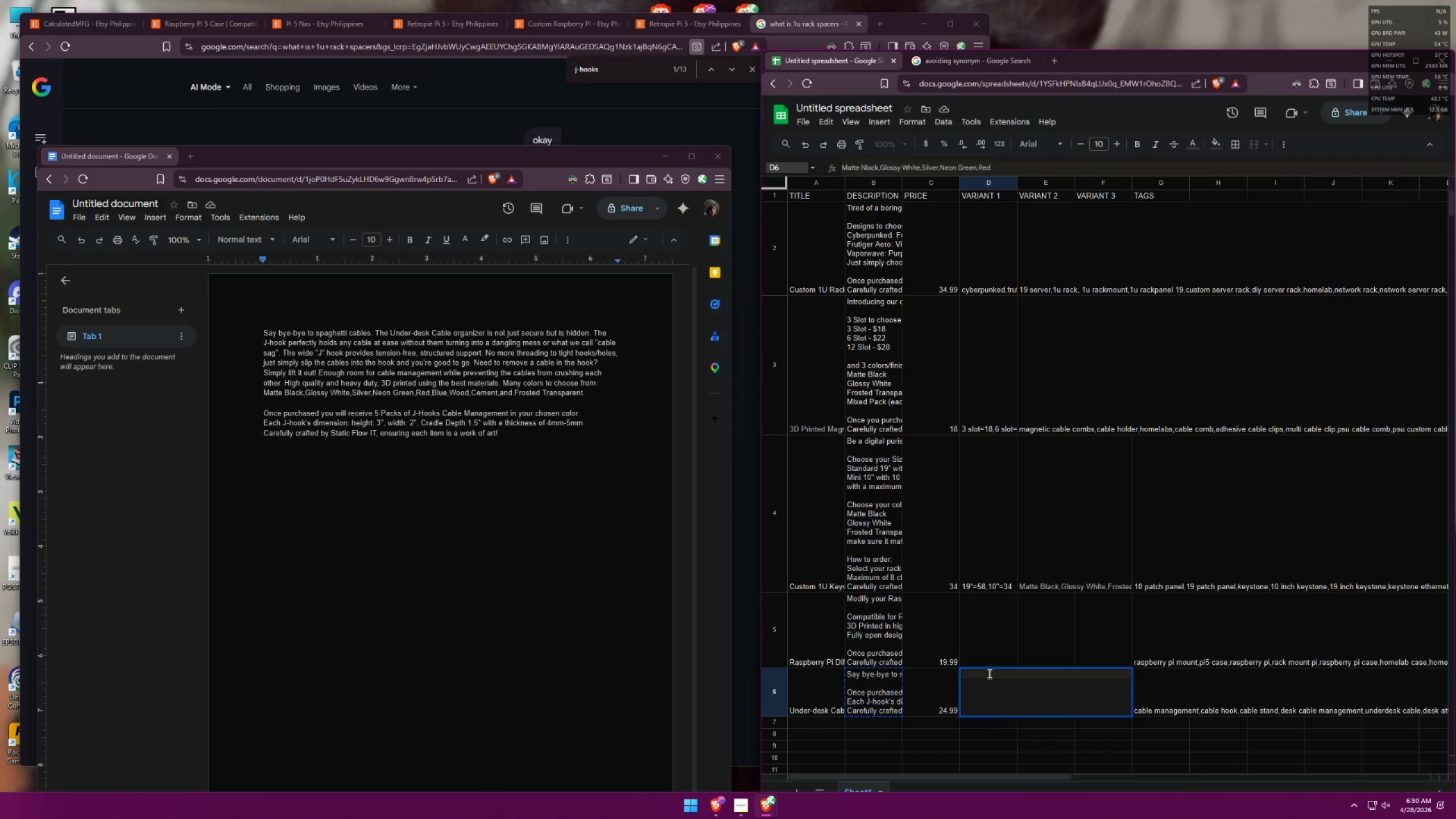 
wait(5.3)
 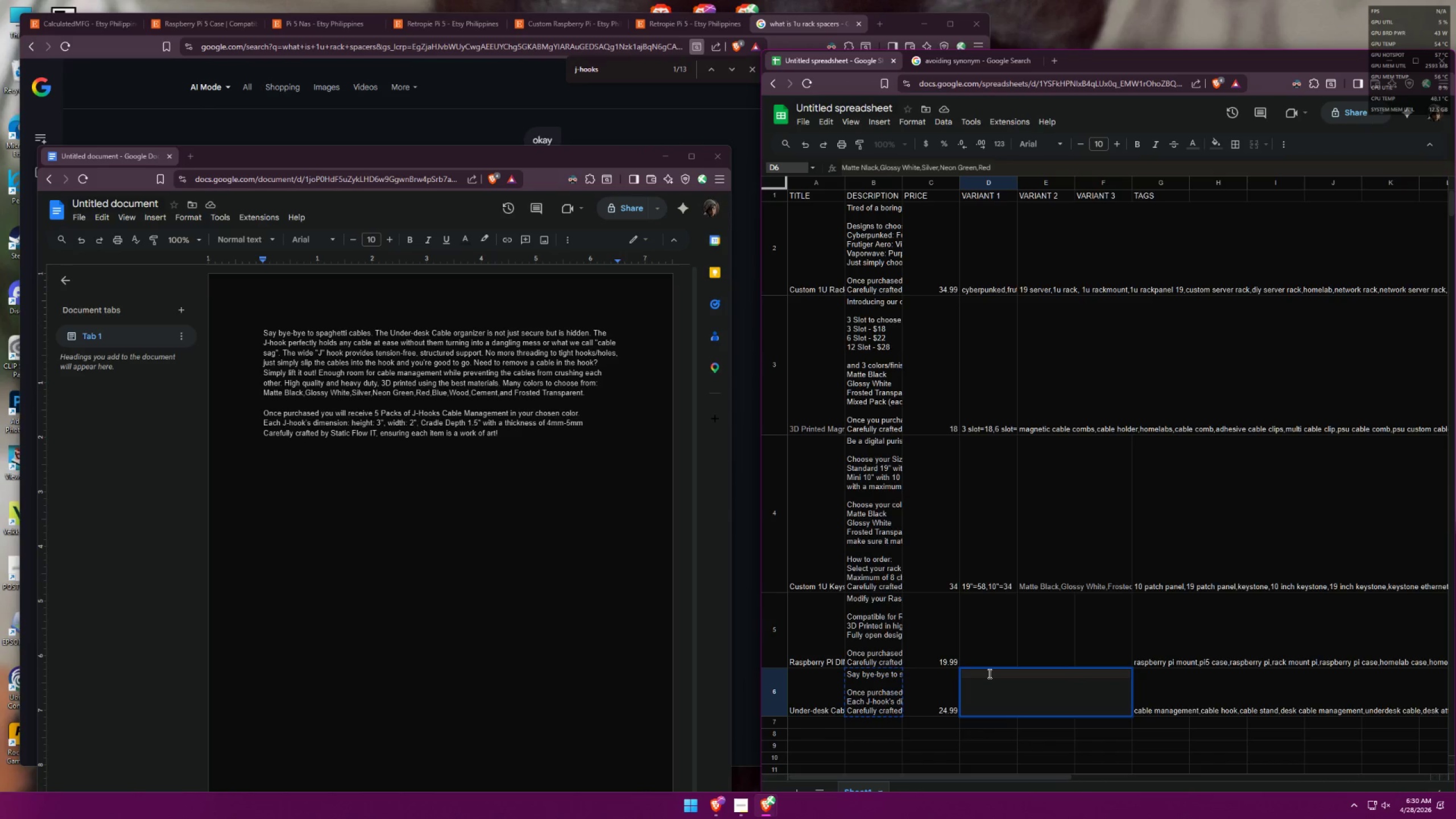 
type(,Blue,Wi)
key(Backspace)
type(ood,Cement,)
 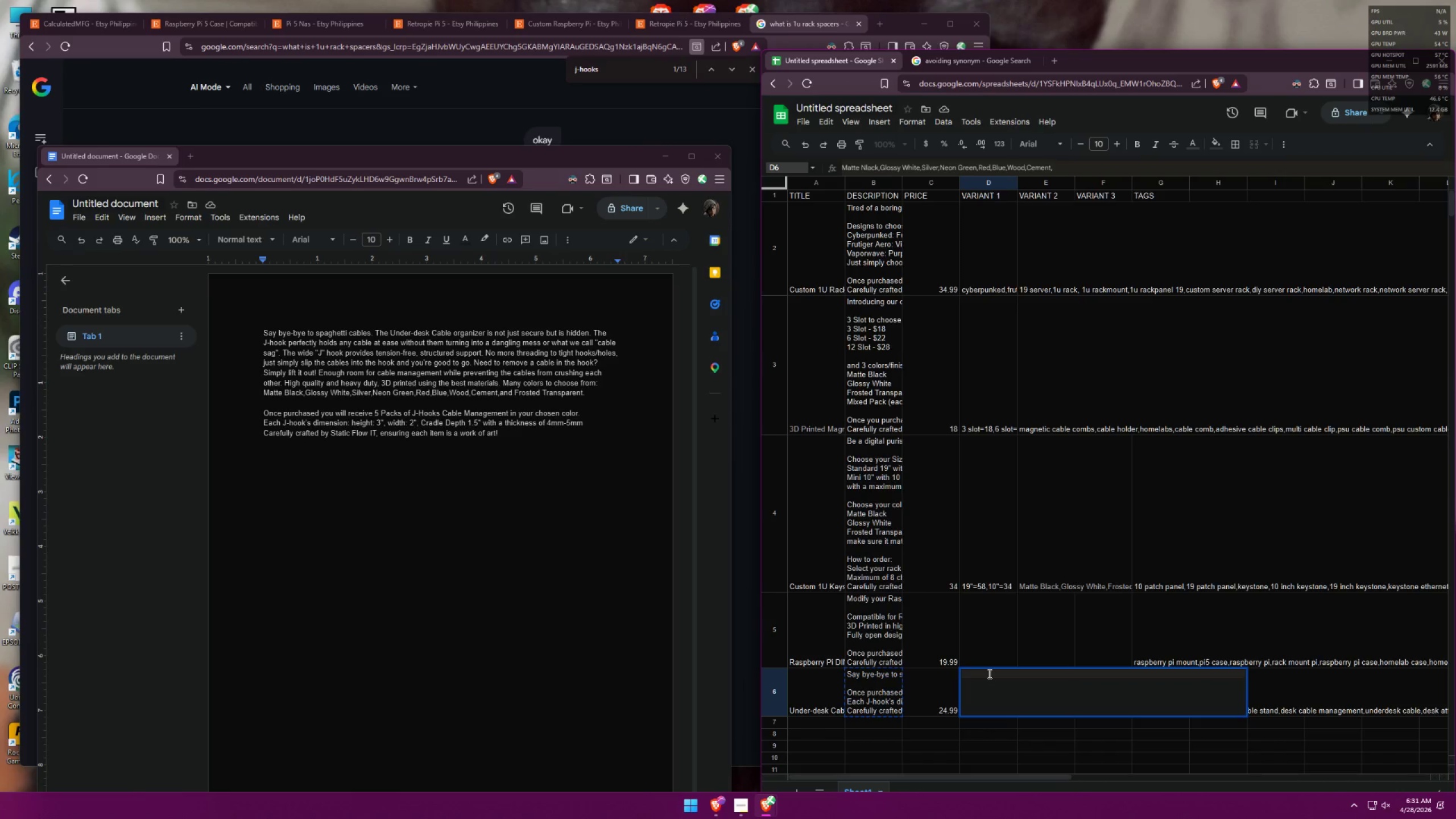 
wait(5.86)
 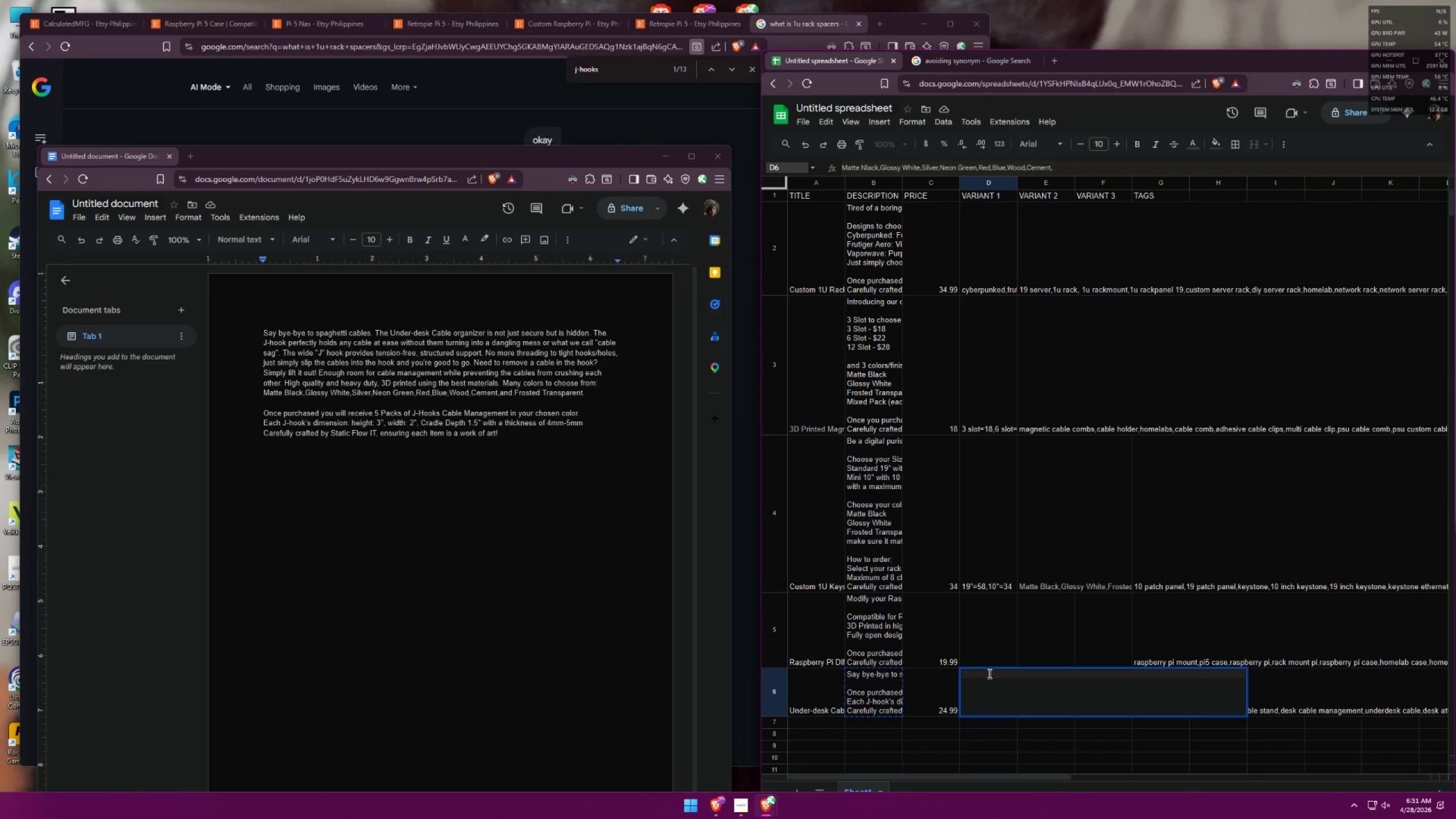 
type(Frosted Transparent)
 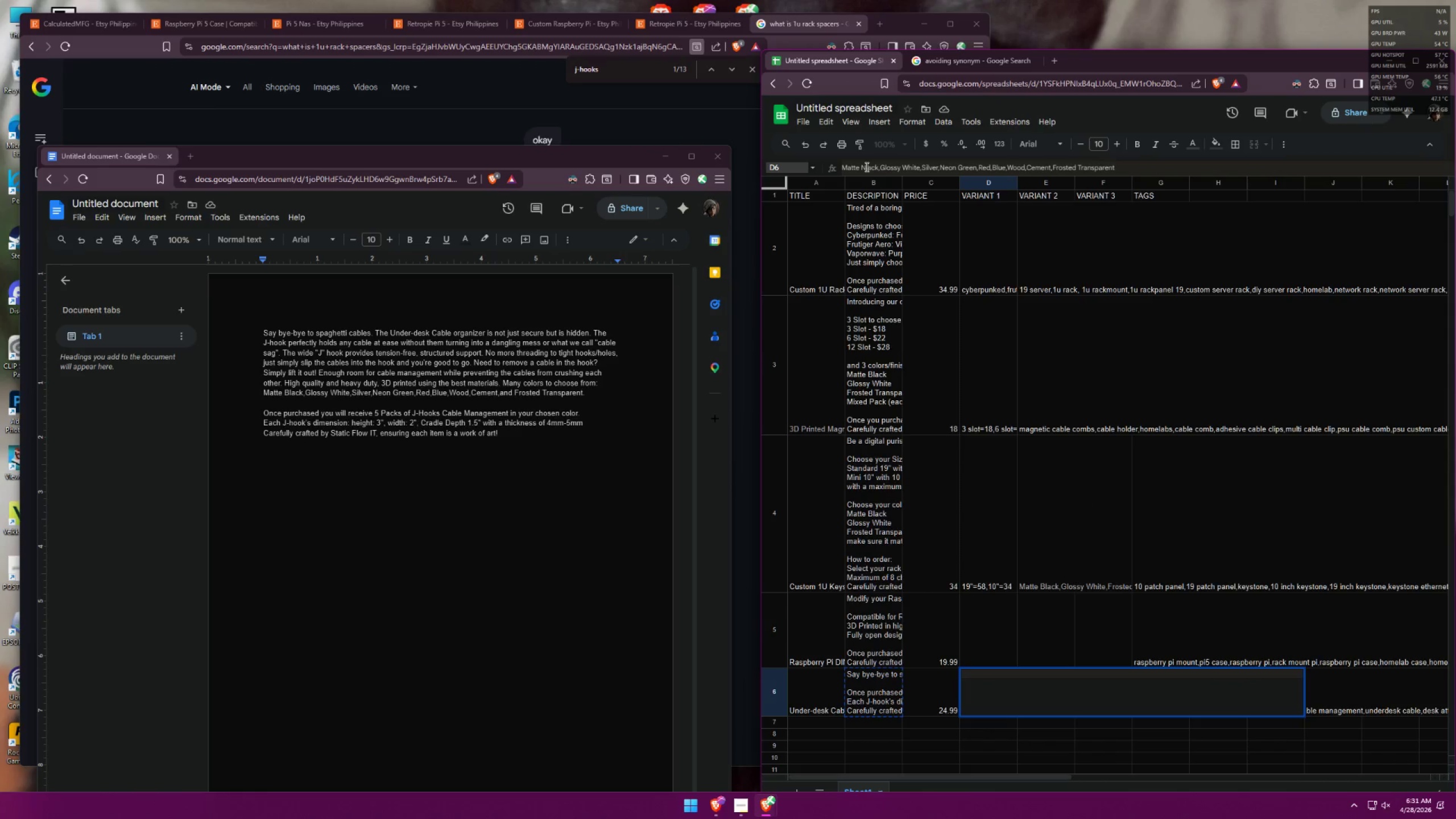 
double_click([865, 167])
 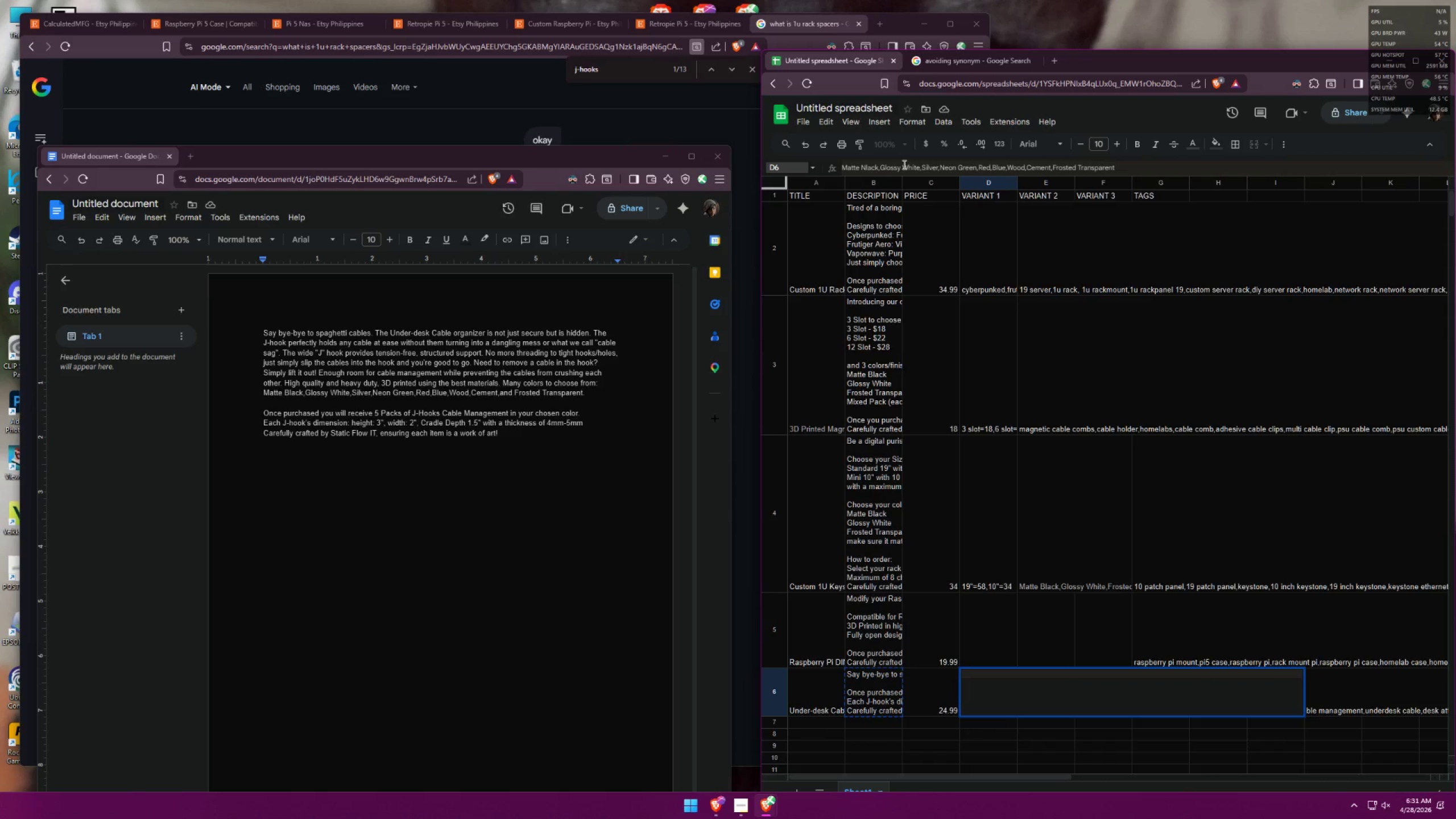 
key(Backspace)